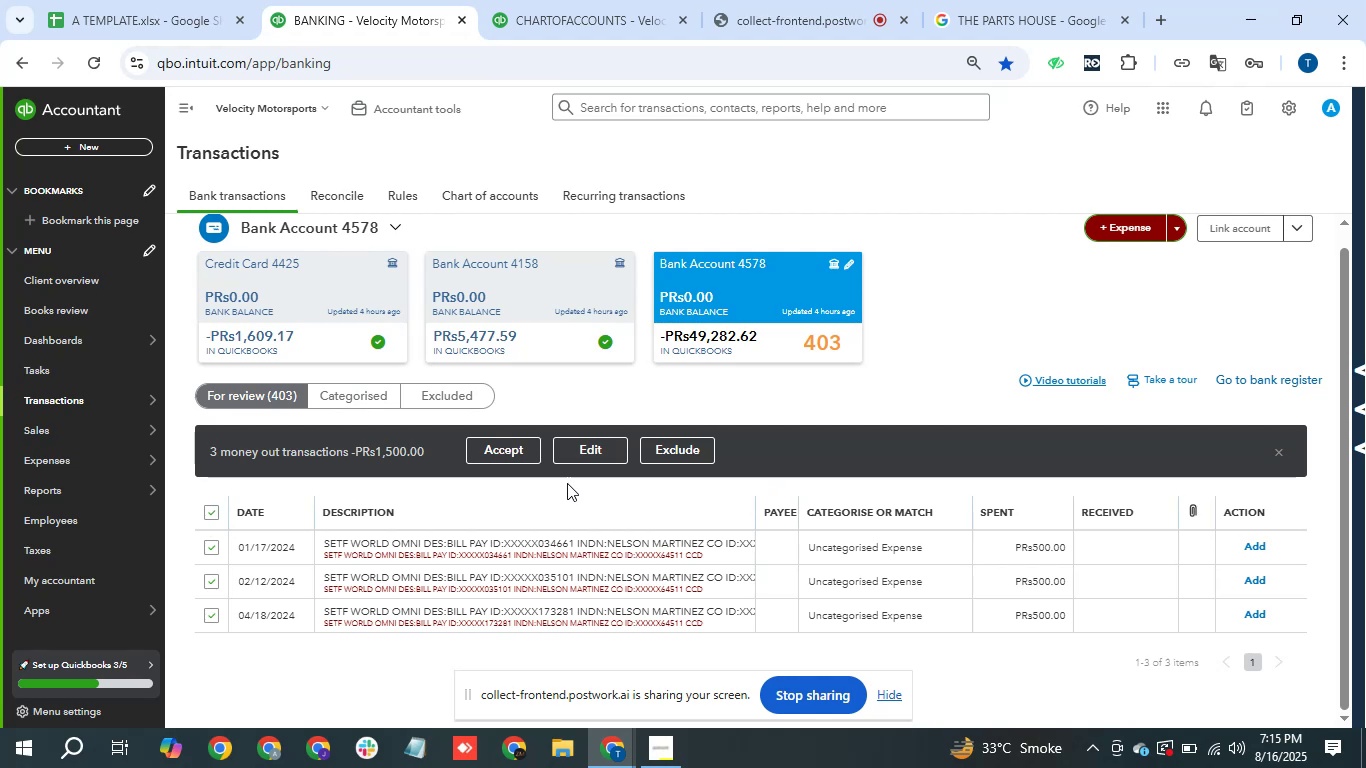 
left_click([599, 456])
 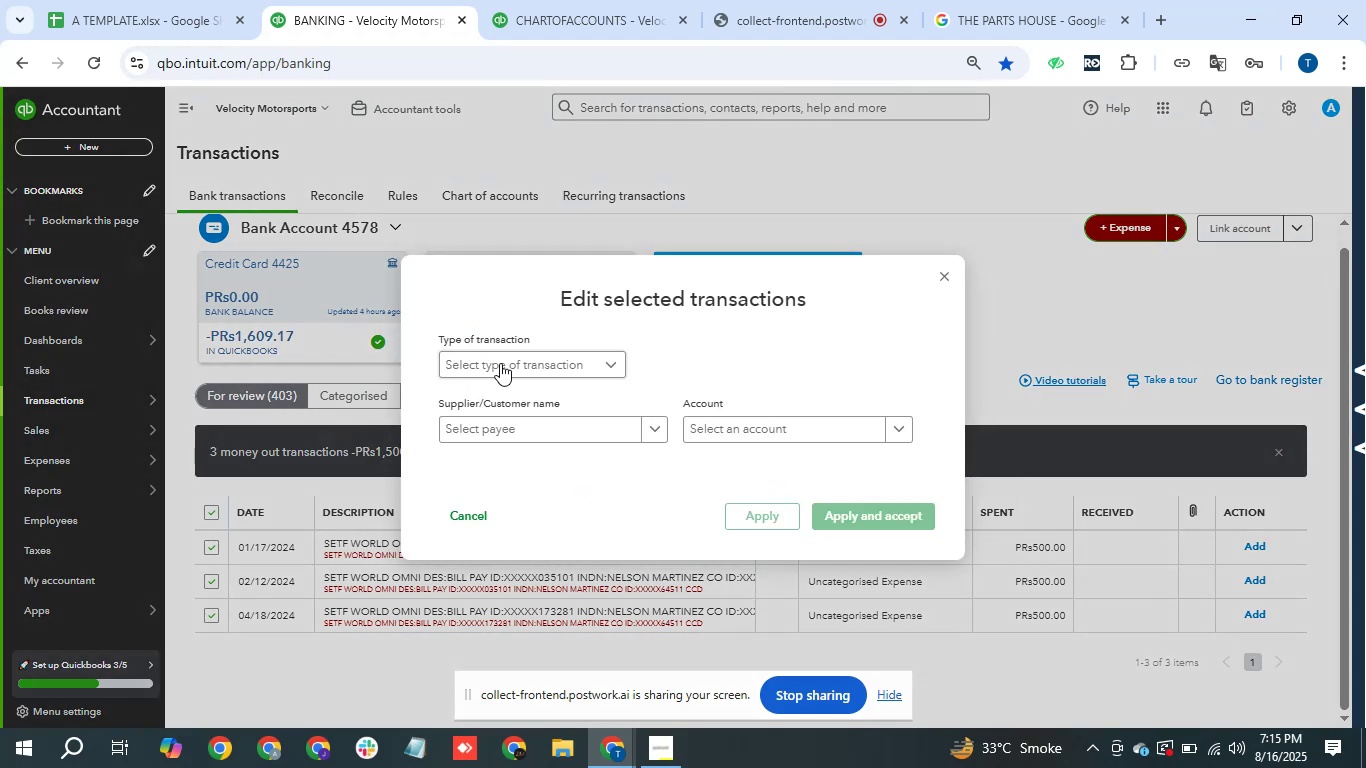 
left_click([502, 361])
 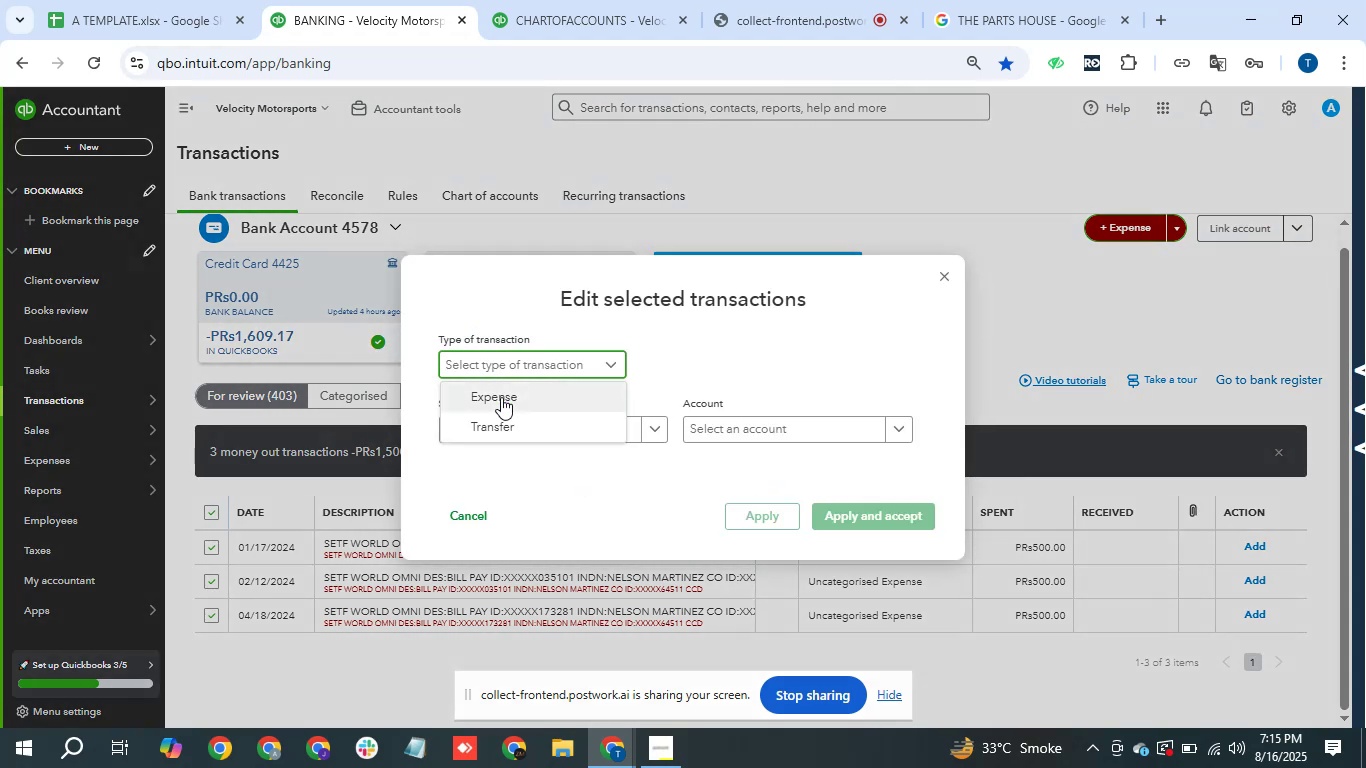 
left_click([501, 398])
 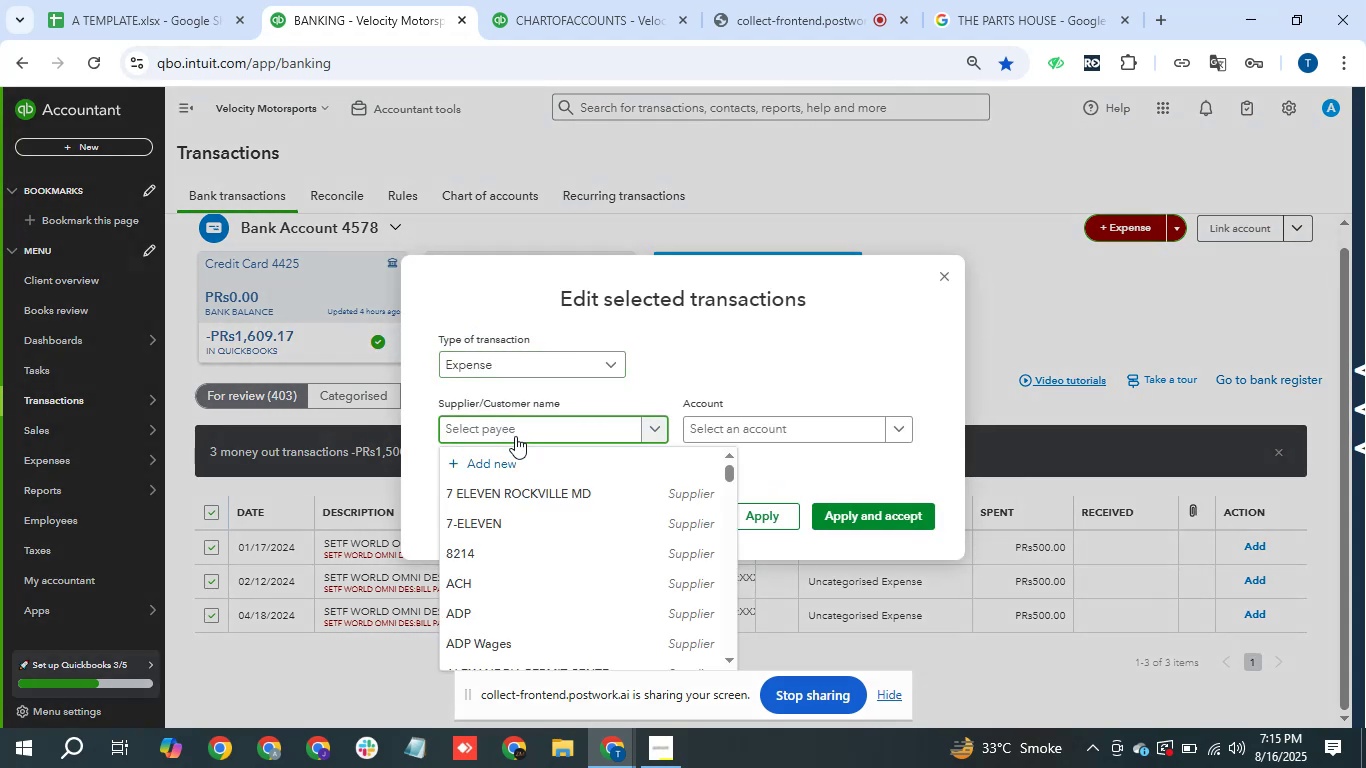 
key(Control+V)
 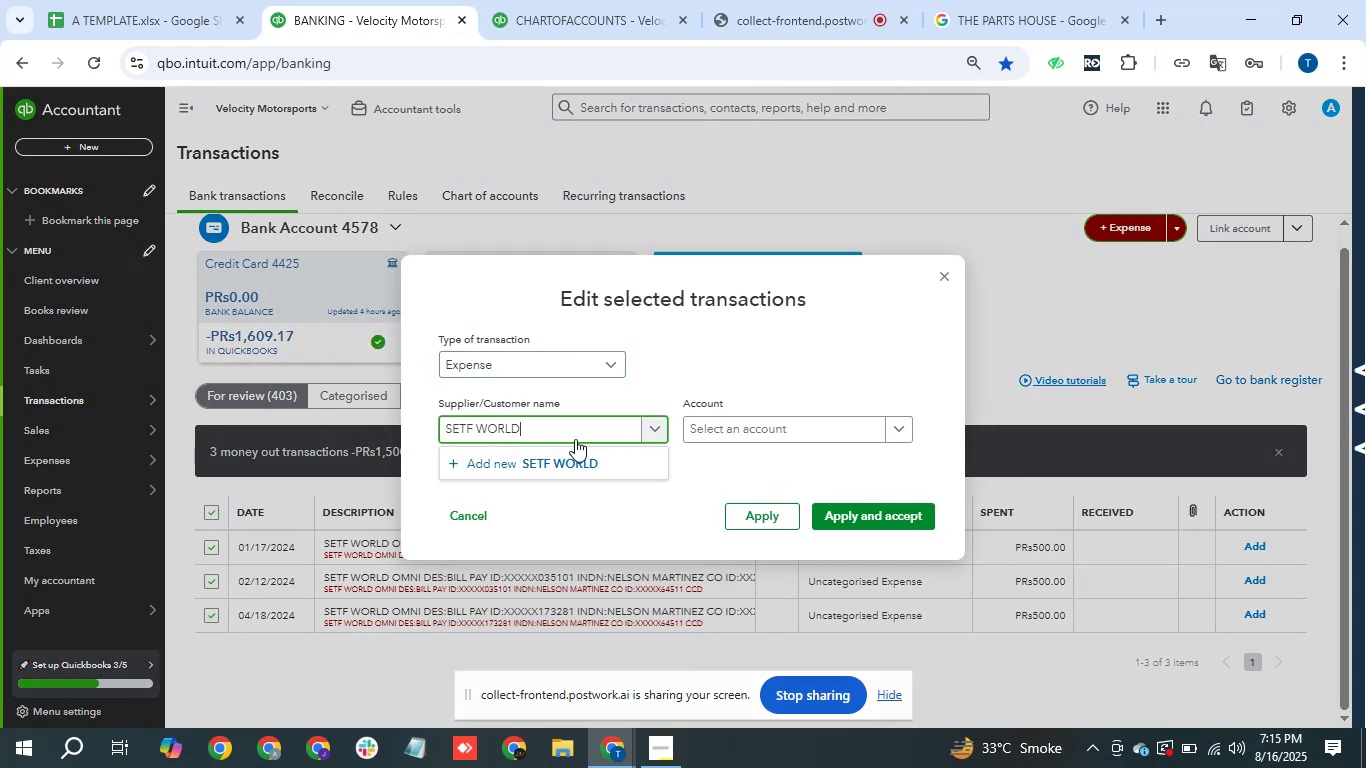 
left_click([588, 461])
 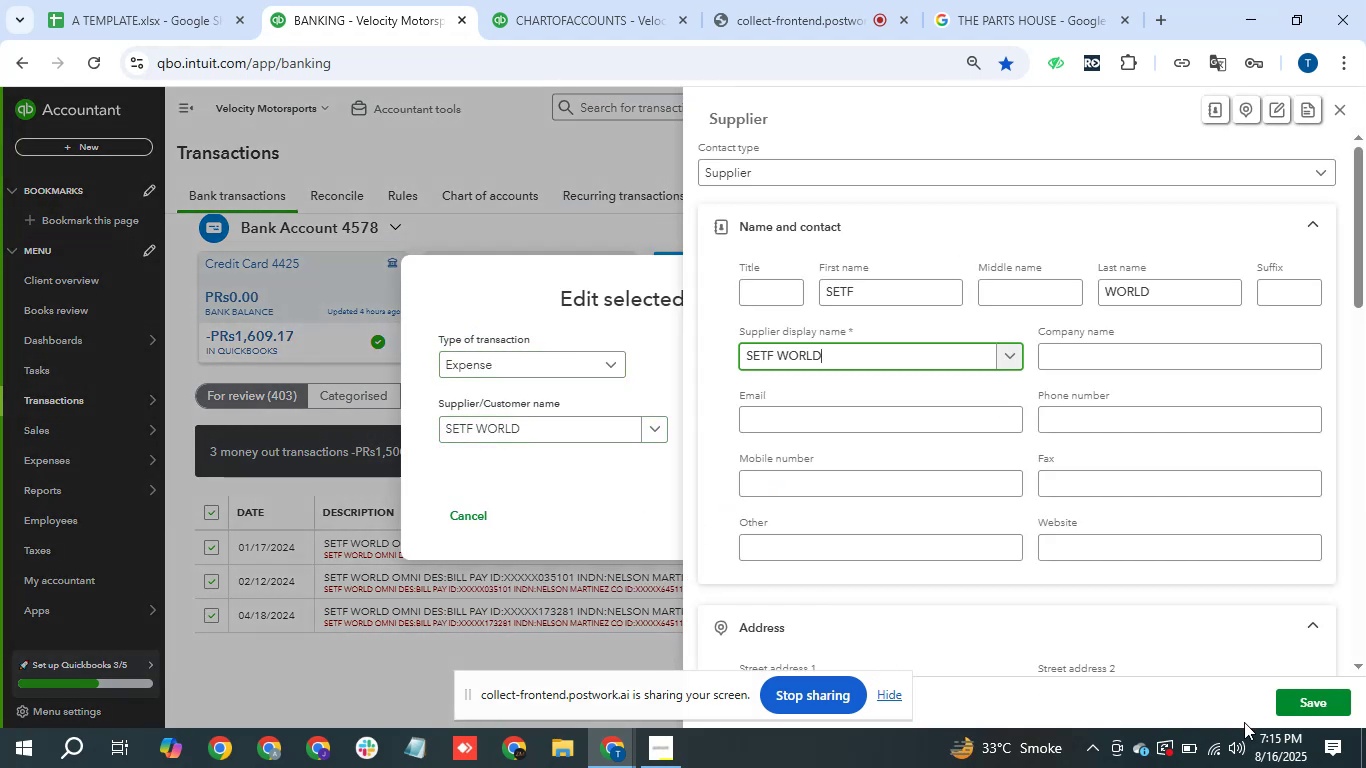 
left_click([1299, 720])
 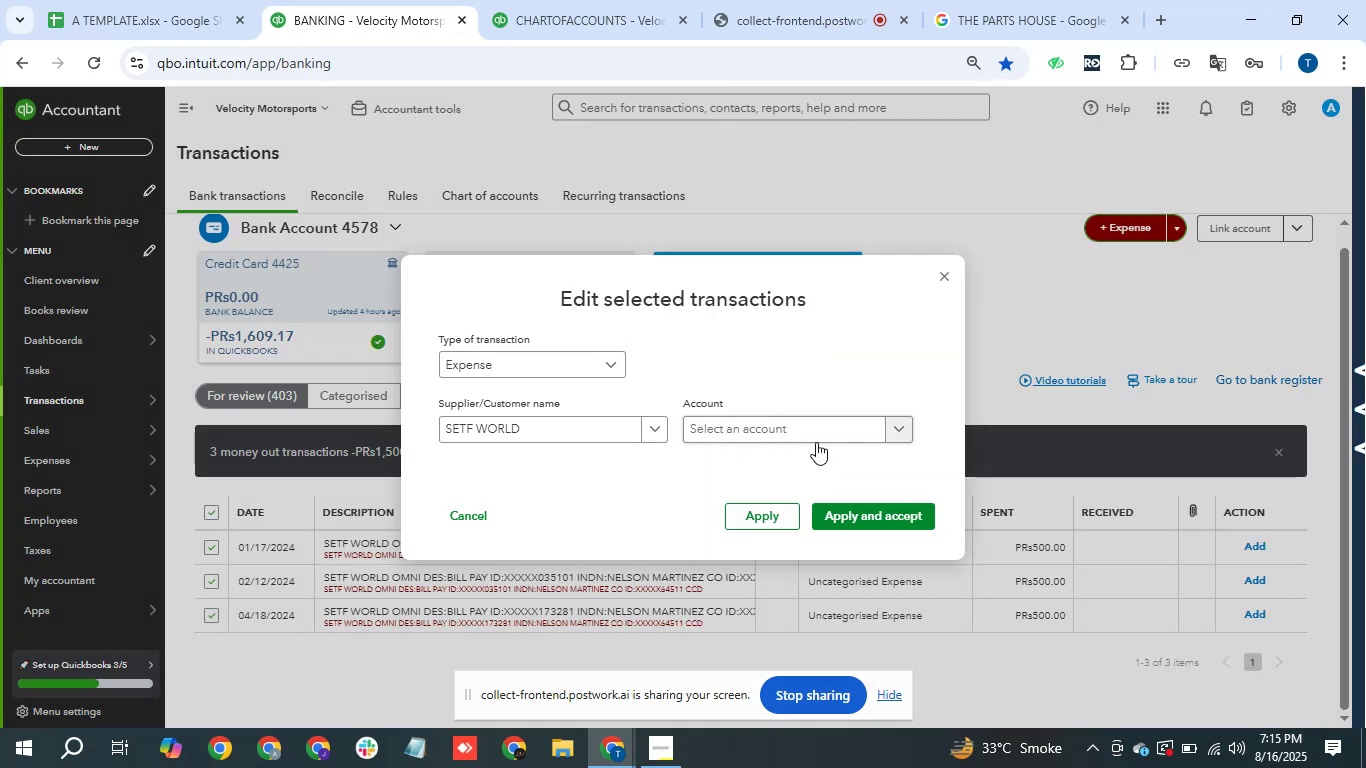 
left_click([835, 429])
 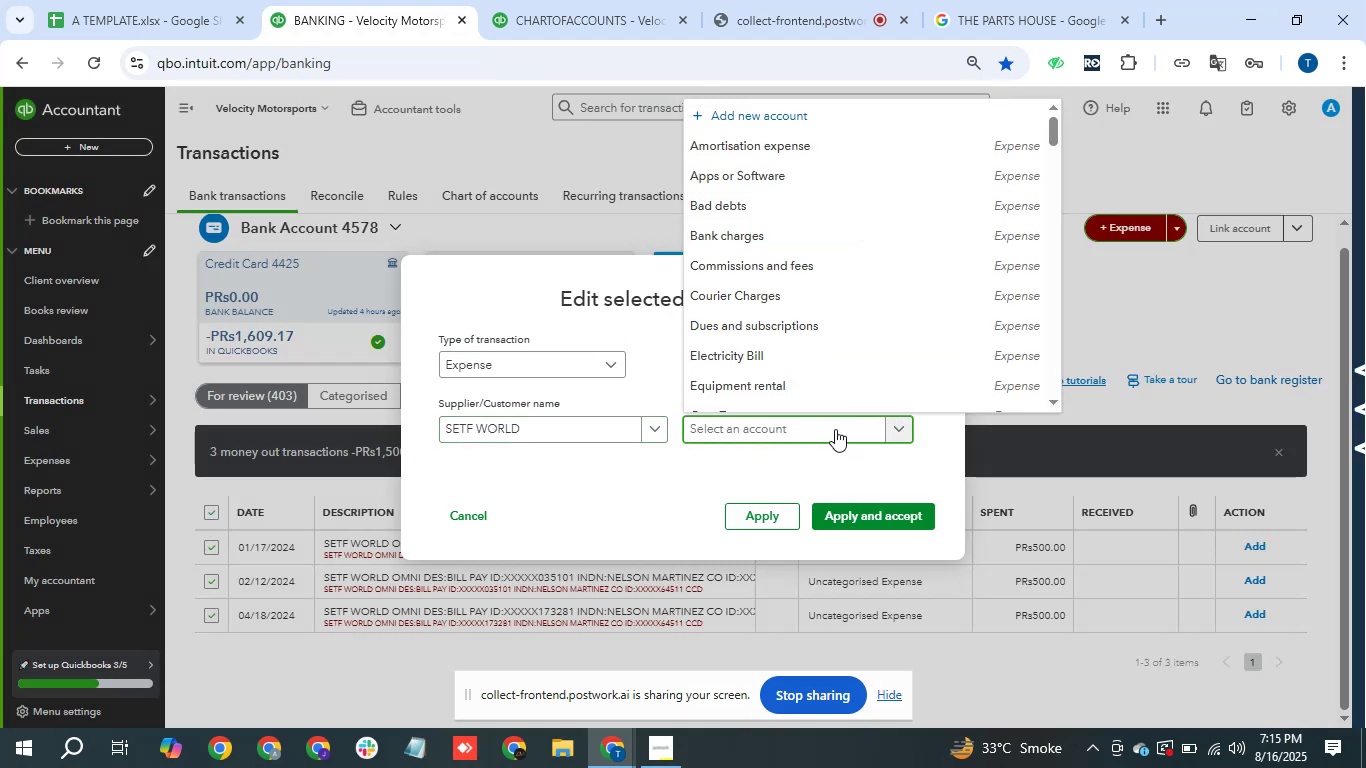 
type(uncata)
key(Backspace)
 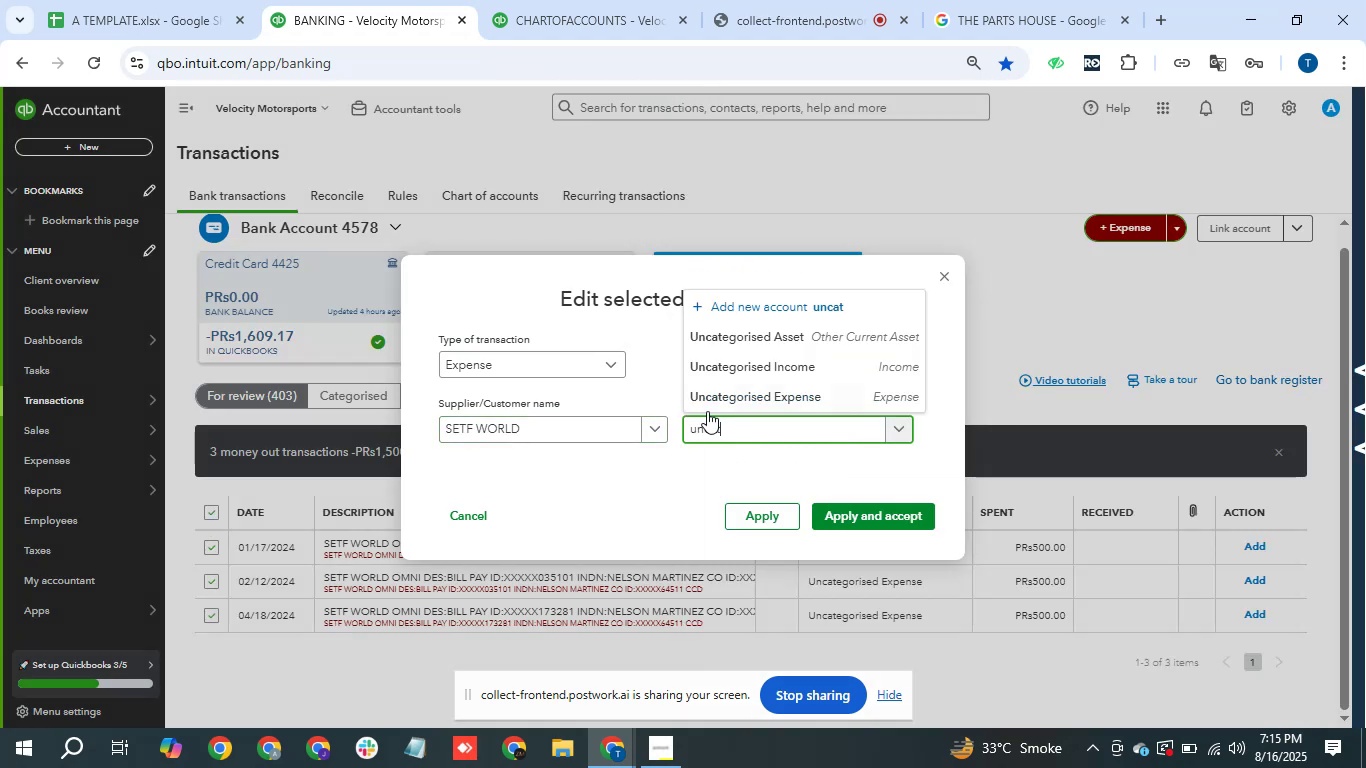 
left_click([747, 398])
 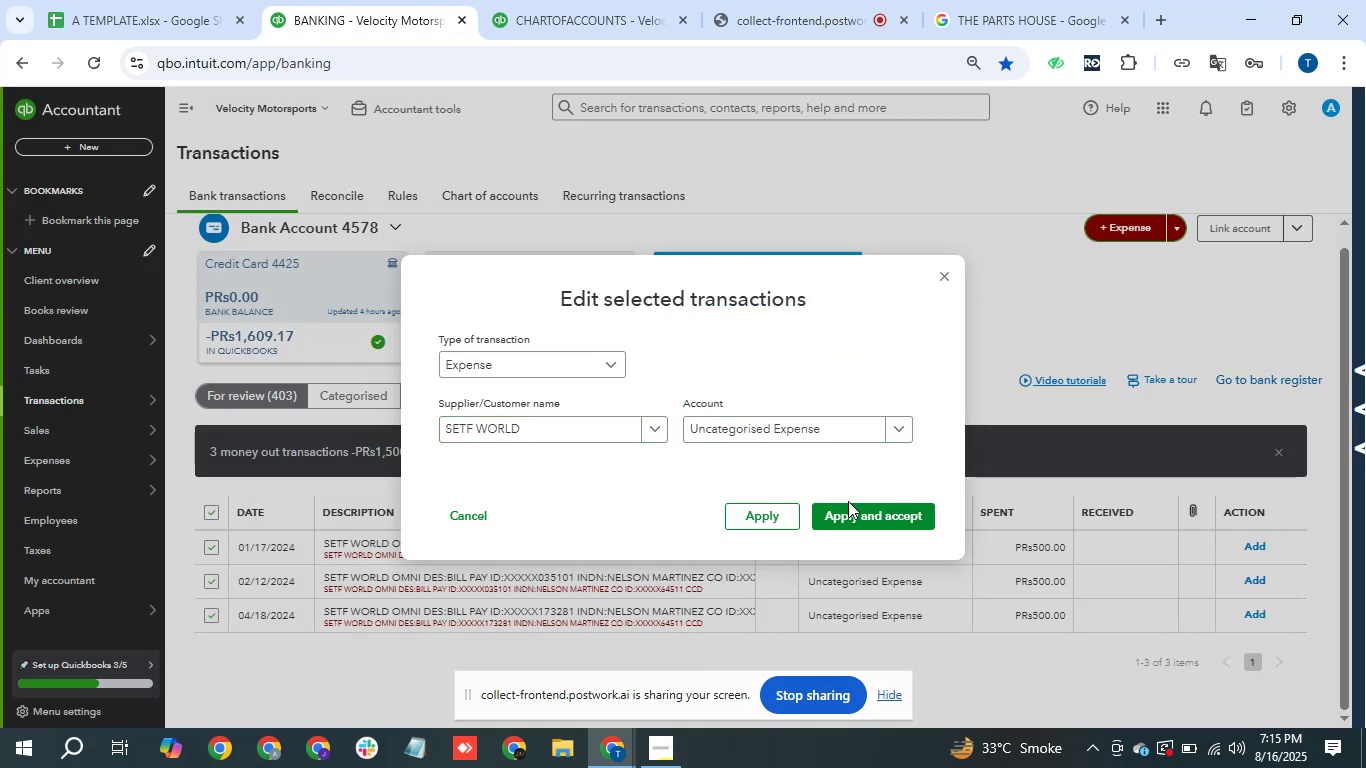 
left_click([879, 515])
 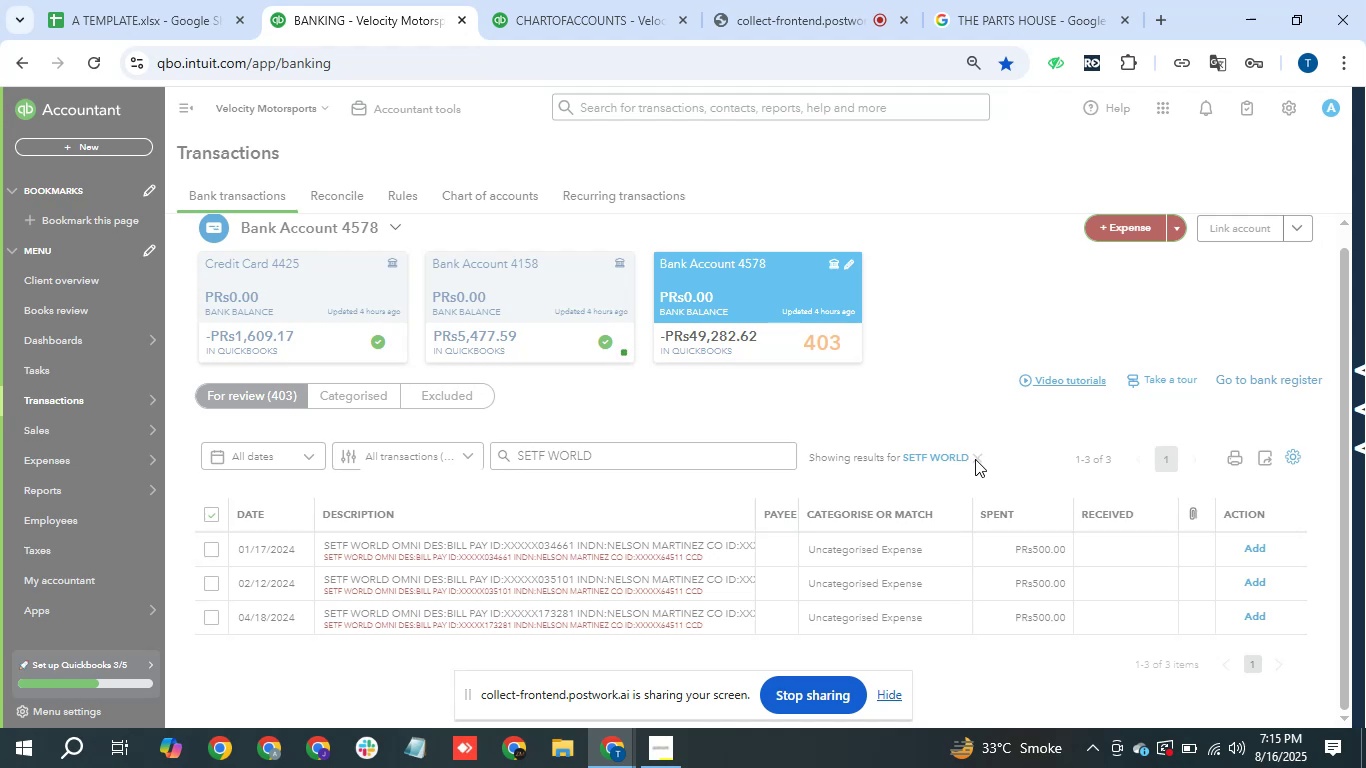 
left_click([973, 459])
 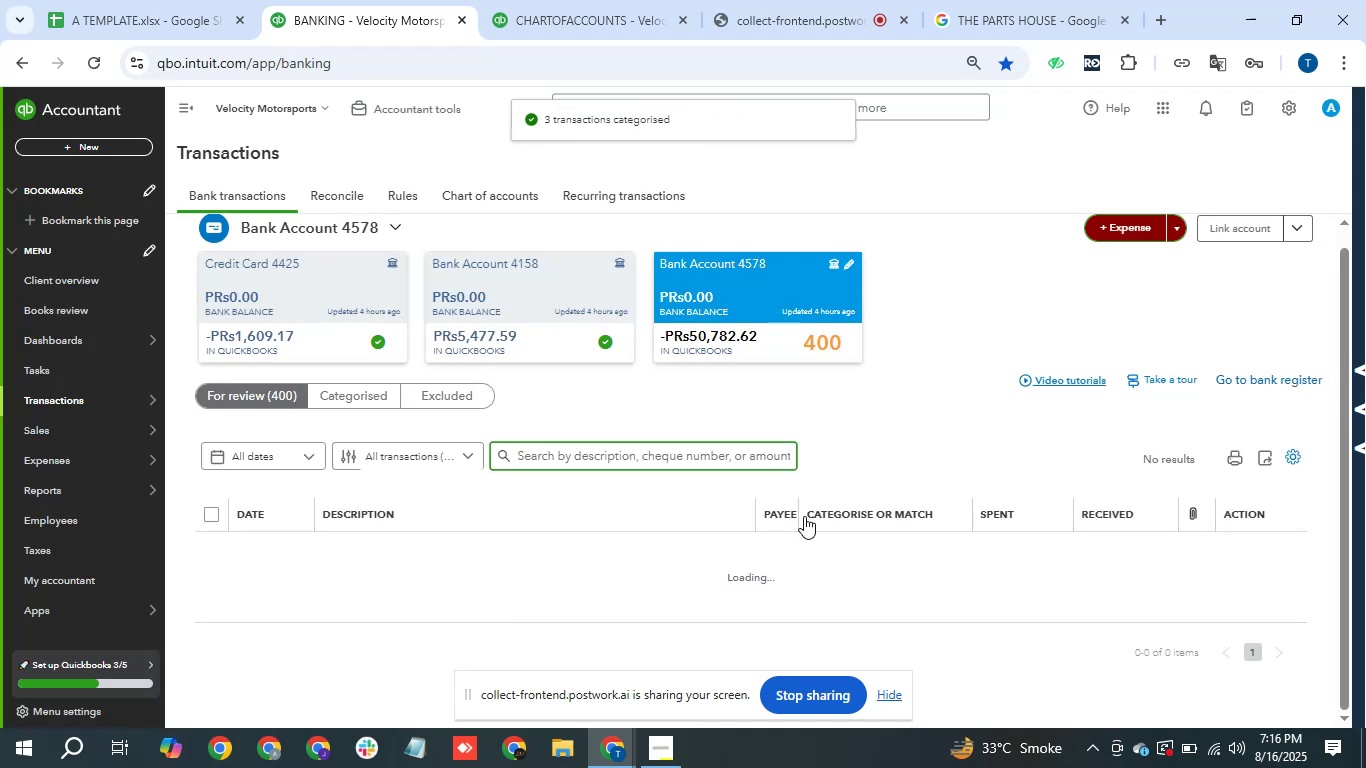 
wait(6.15)
 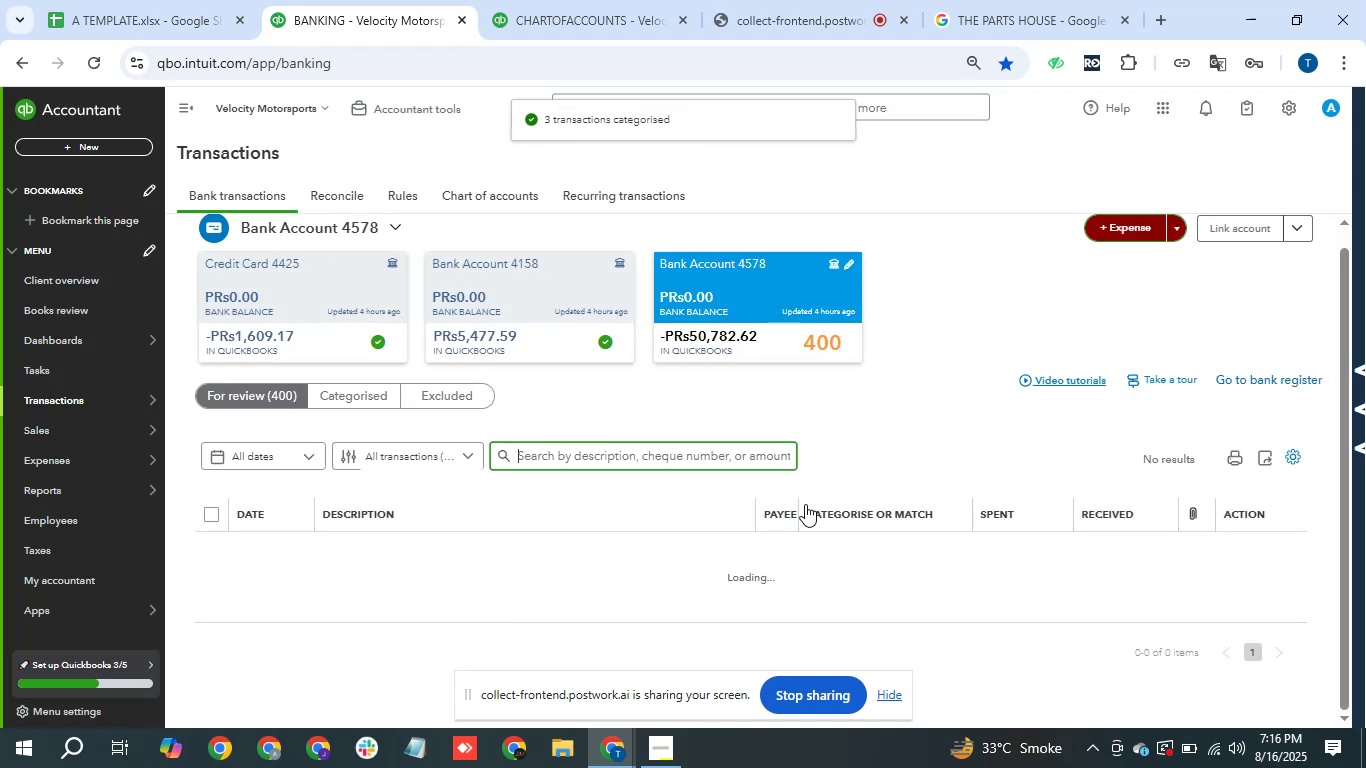 
scroll: coordinate [612, 554], scroll_direction: down, amount: 1.0
 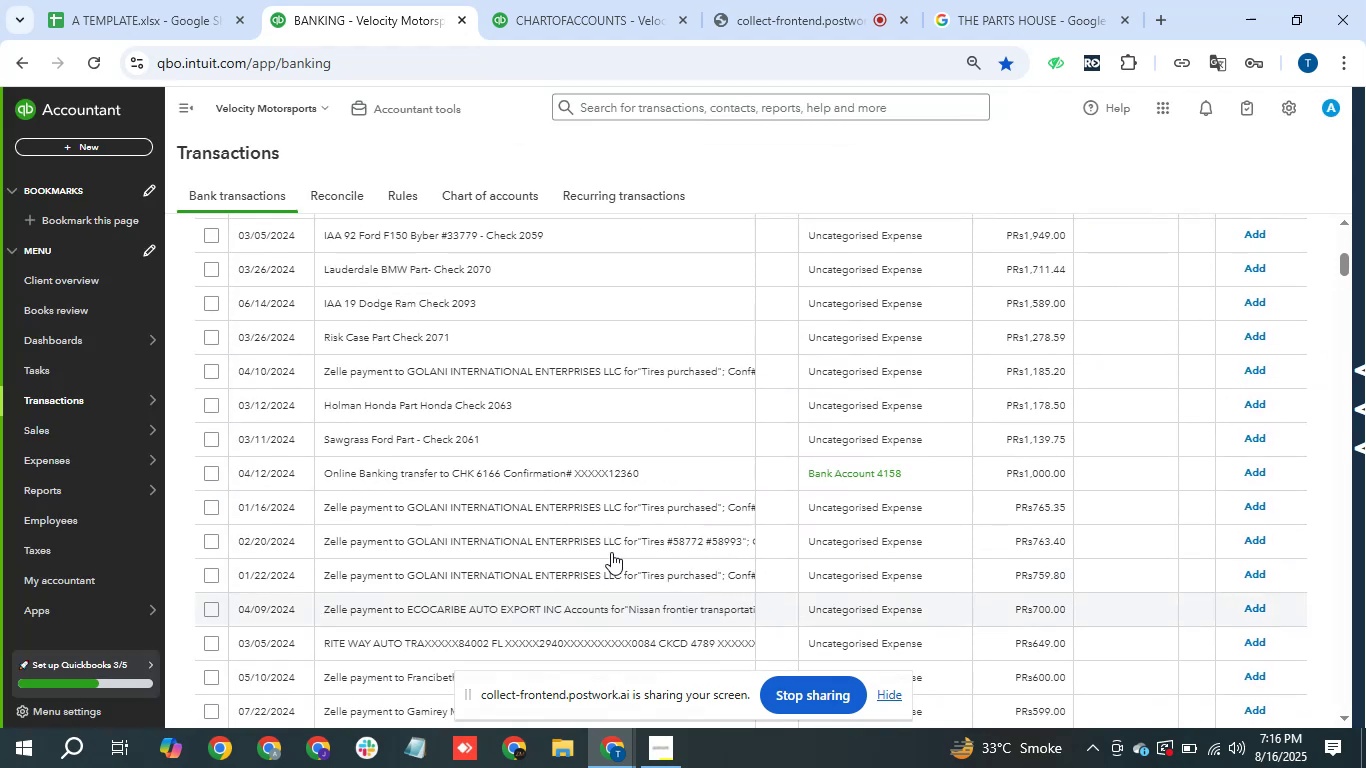 
scroll: coordinate [611, 552], scroll_direction: up, amount: 1.0
 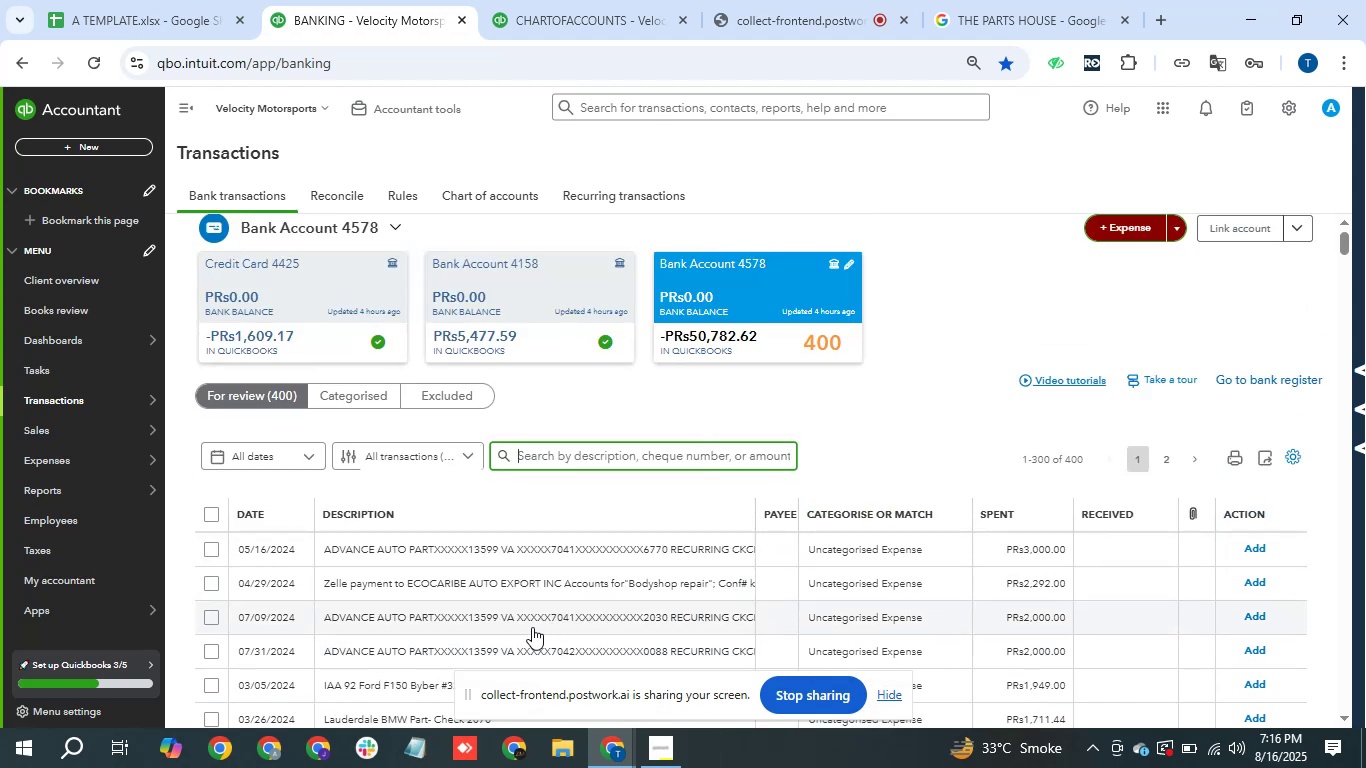 
wait(6.03)
 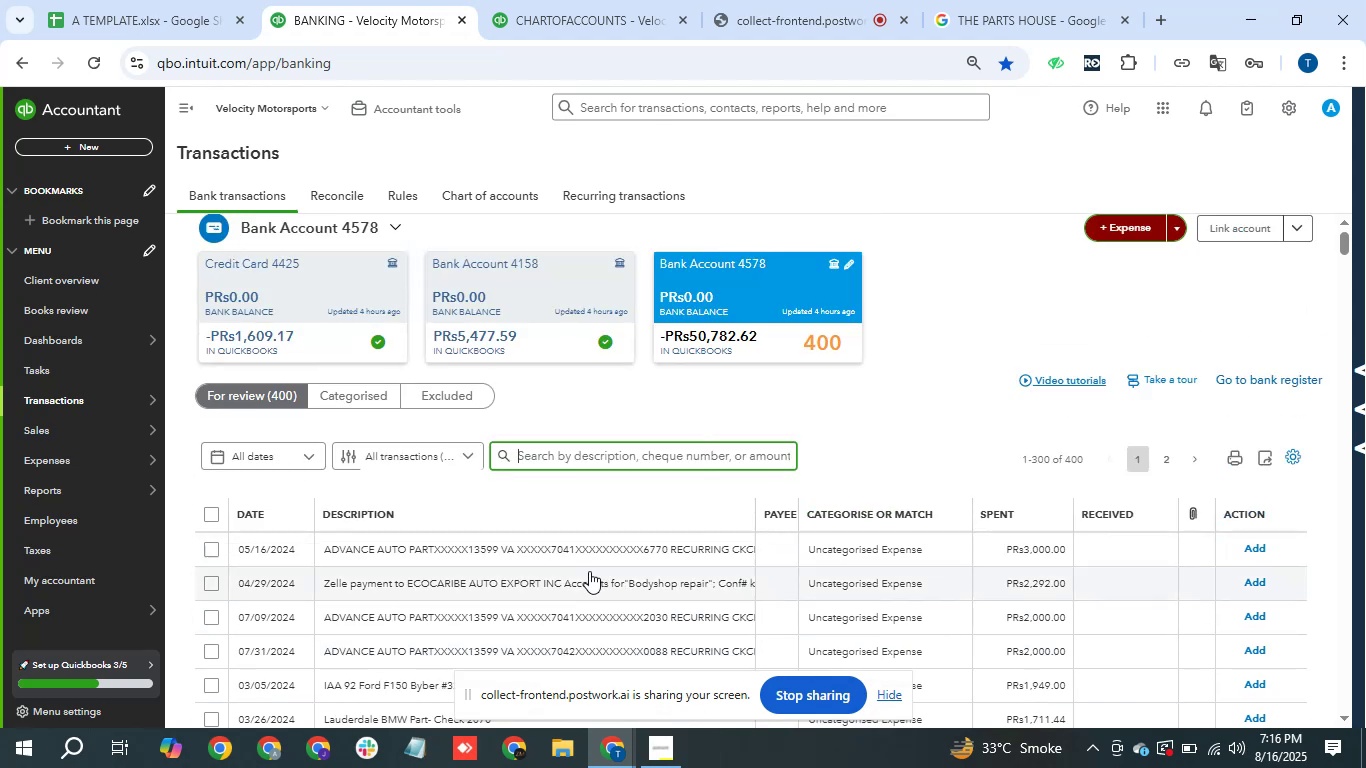 
left_click_drag(start_coordinate=[327, 618], to_coordinate=[435, 632])
 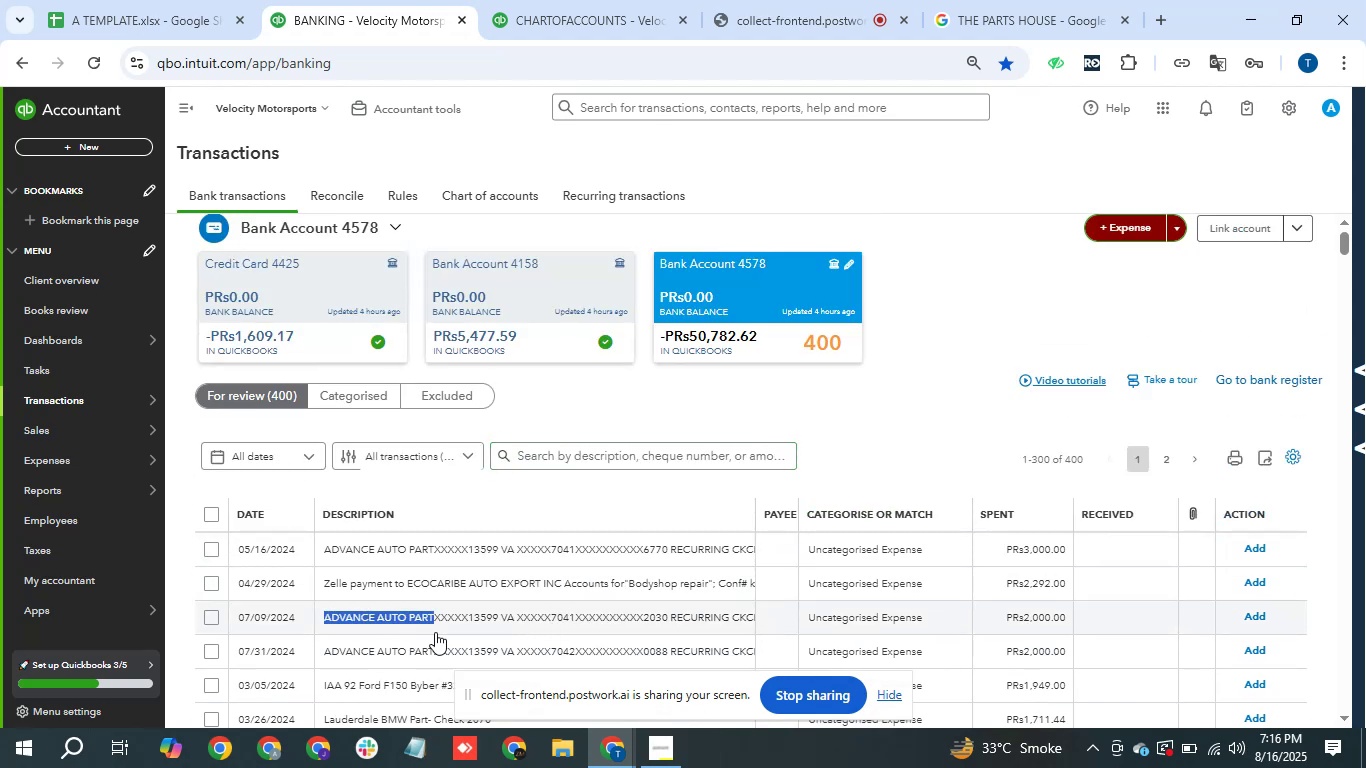 
hold_key(key=ControlLeft, duration=0.79)
 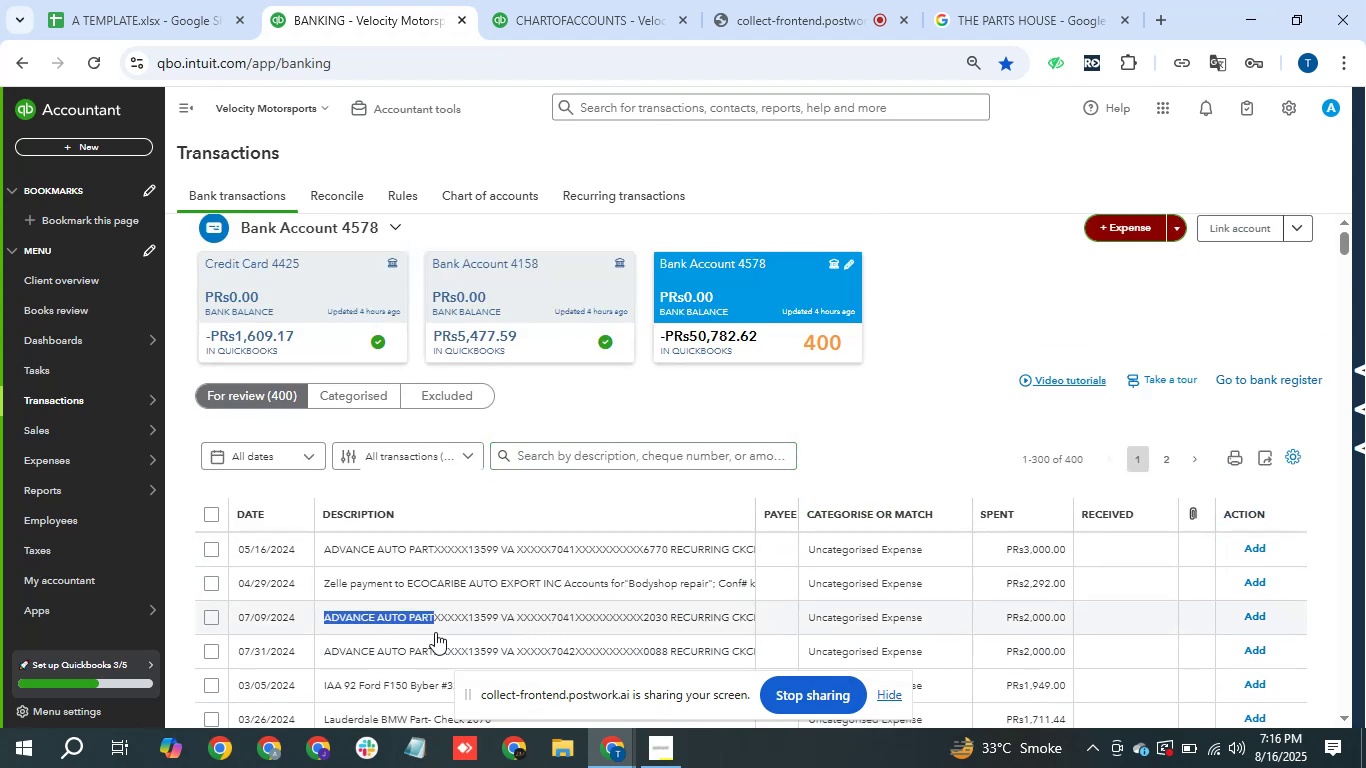 
hold_key(key=C, duration=0.33)
 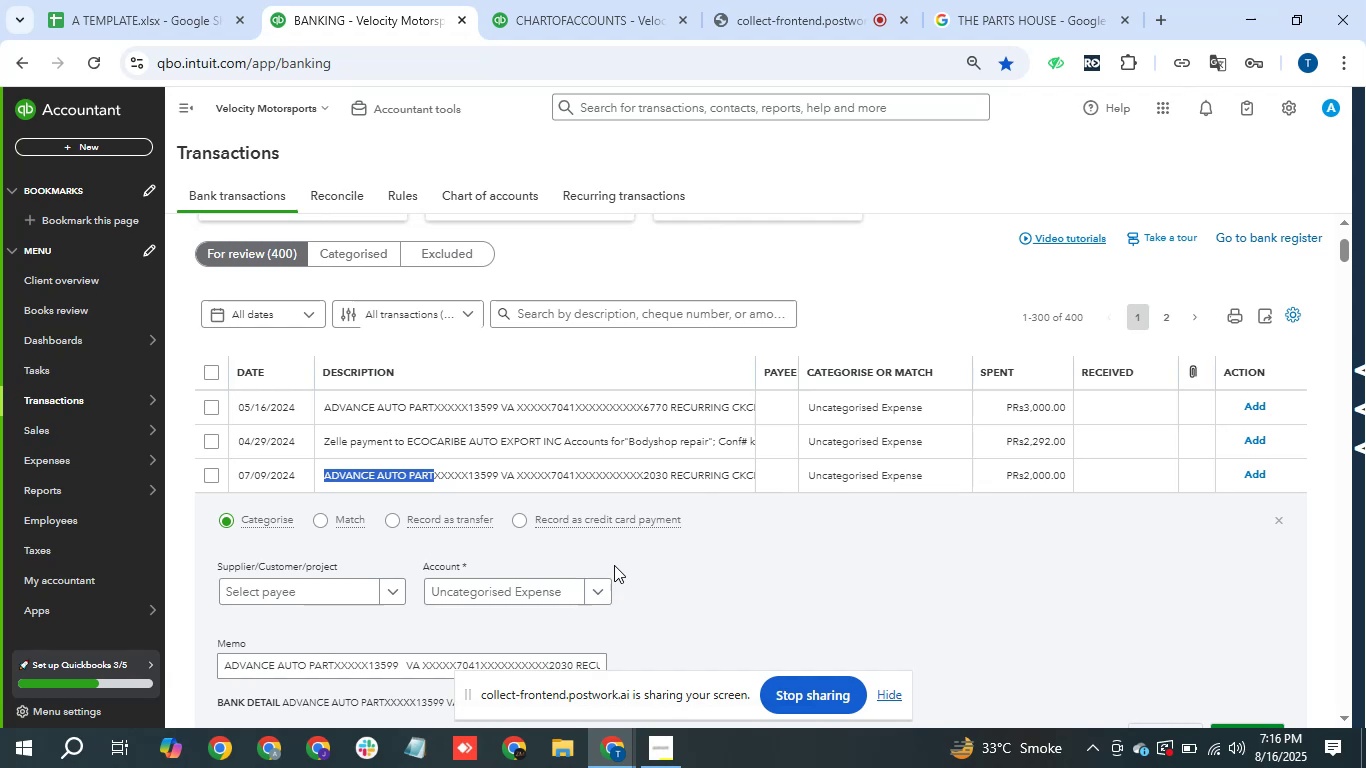 
scroll: coordinate [643, 476], scroll_direction: up, amount: 2.0
 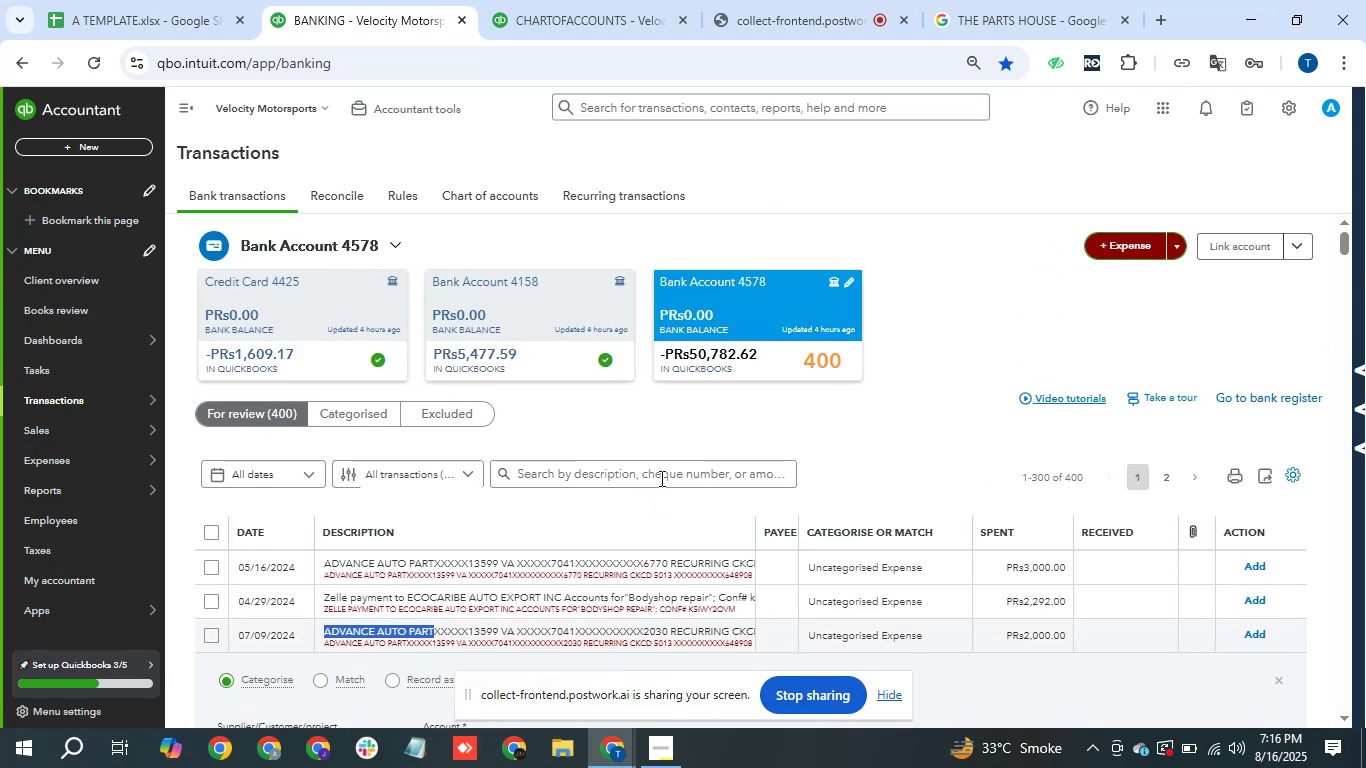 
left_click([660, 478])
 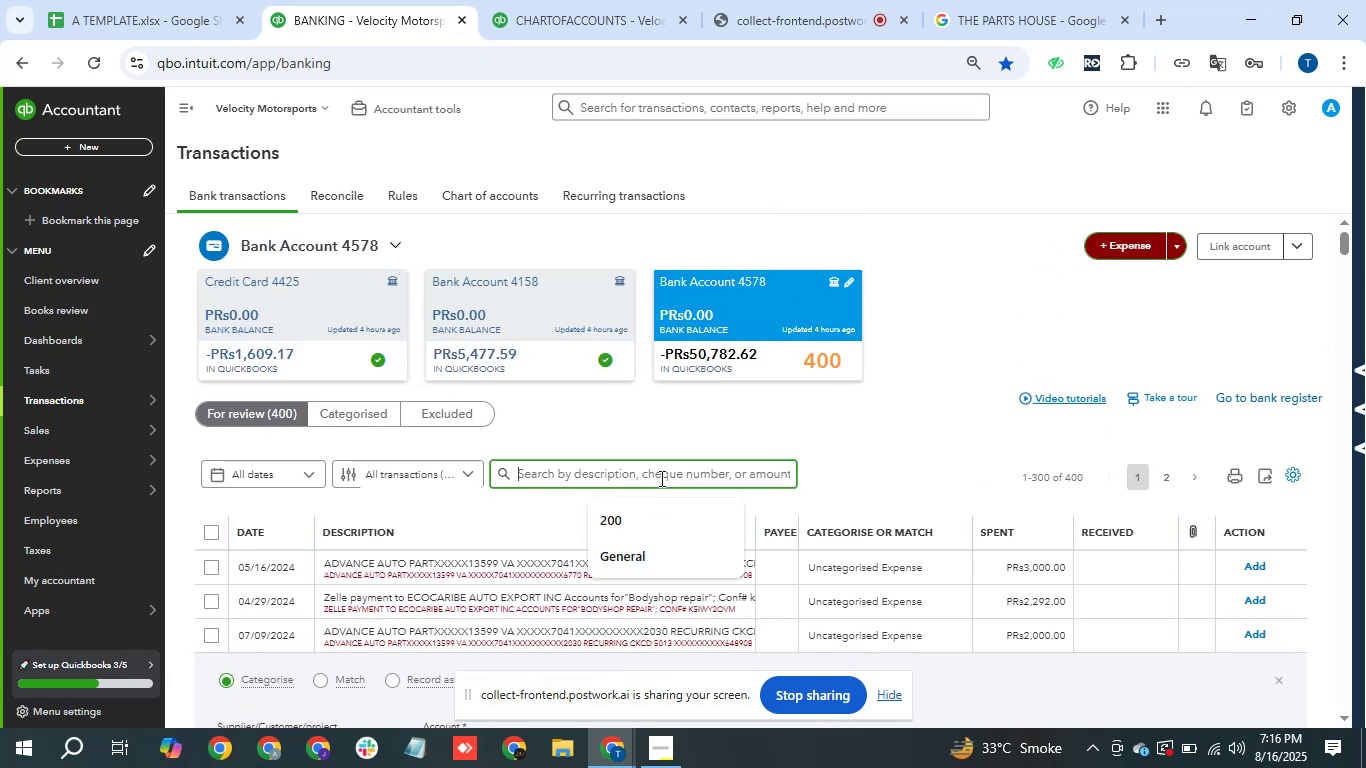 
key(Control+V)
 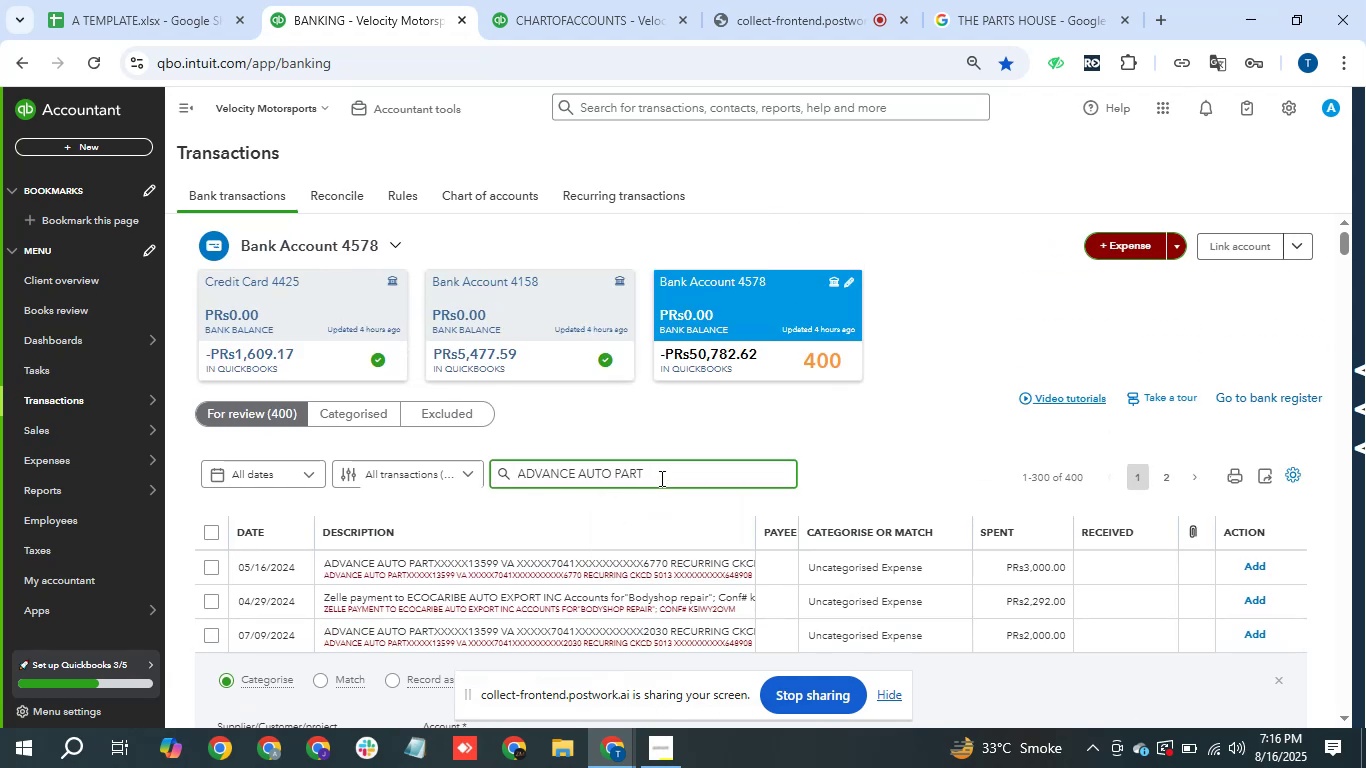 
key(Enter)
 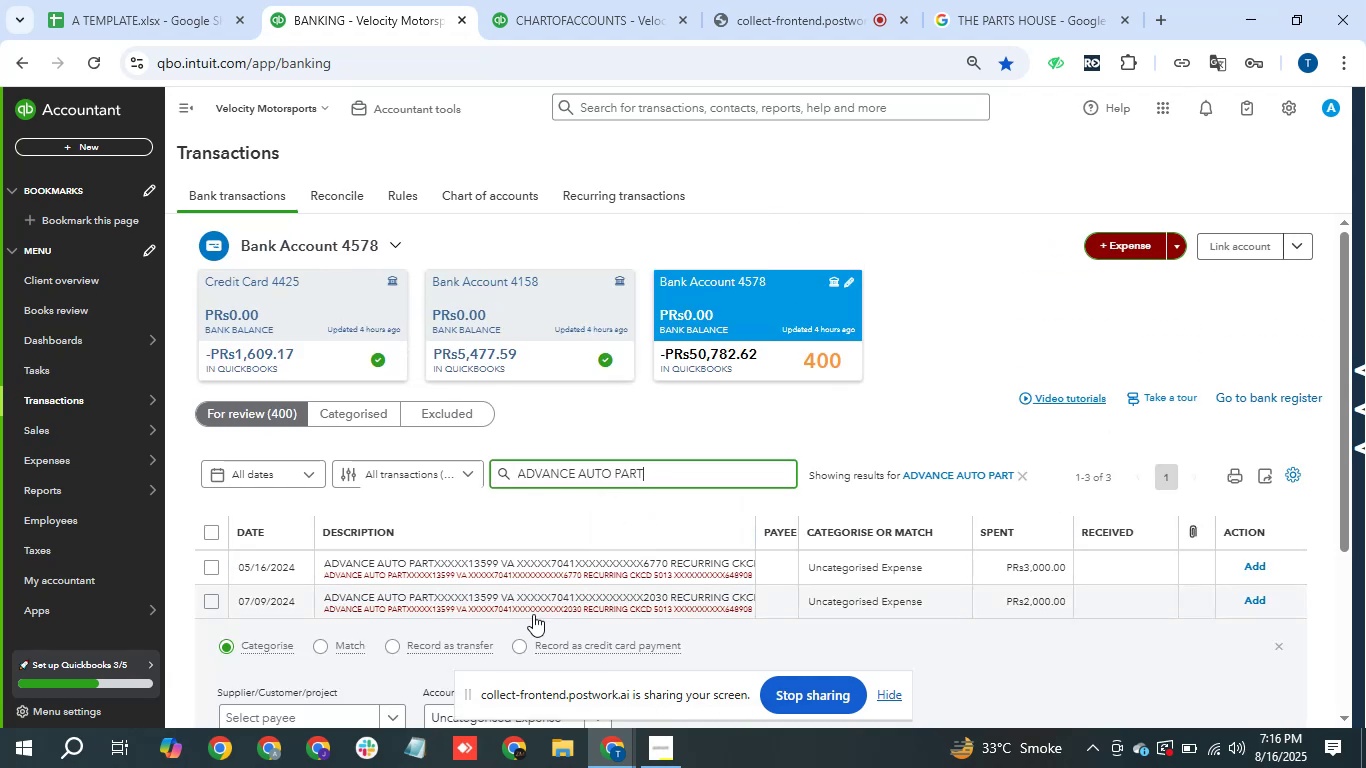 
scroll: coordinate [600, 600], scroll_direction: down, amount: 1.0
 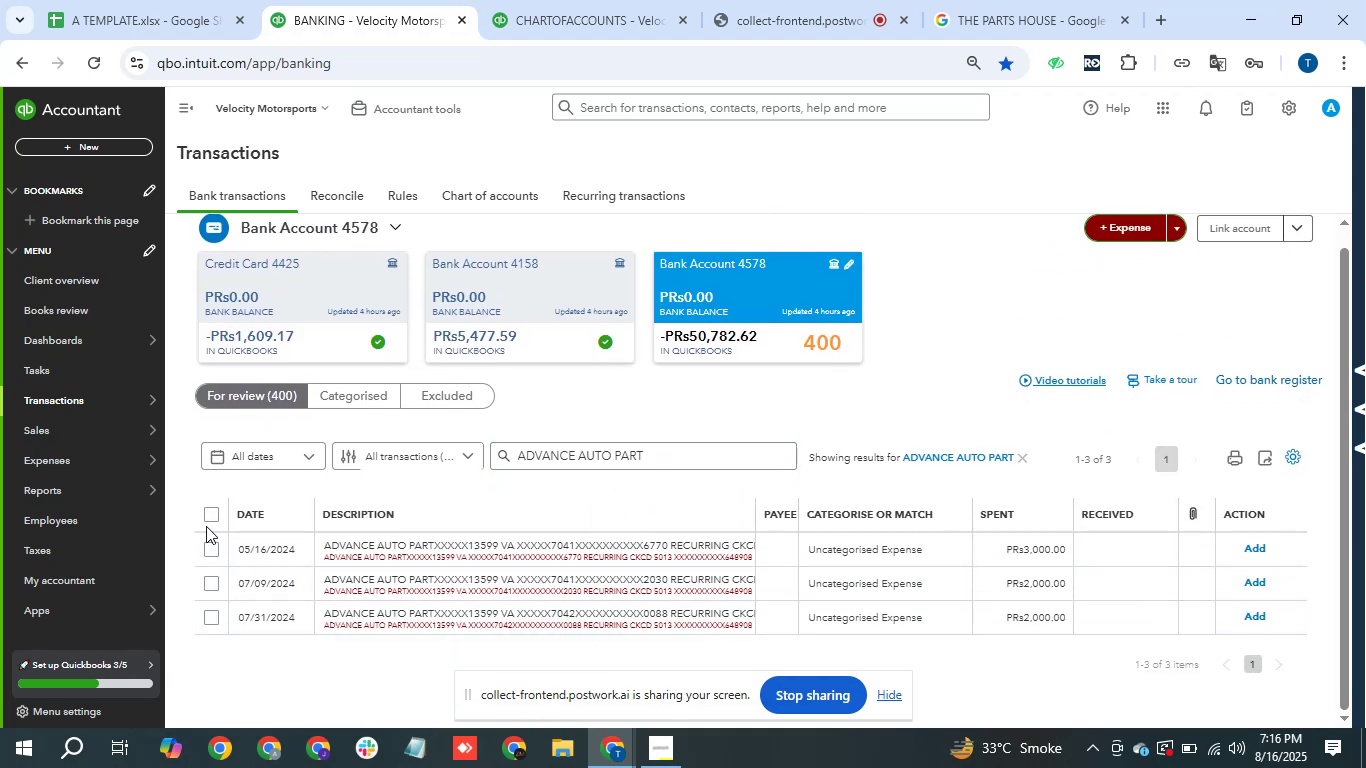 
left_click([212, 513])
 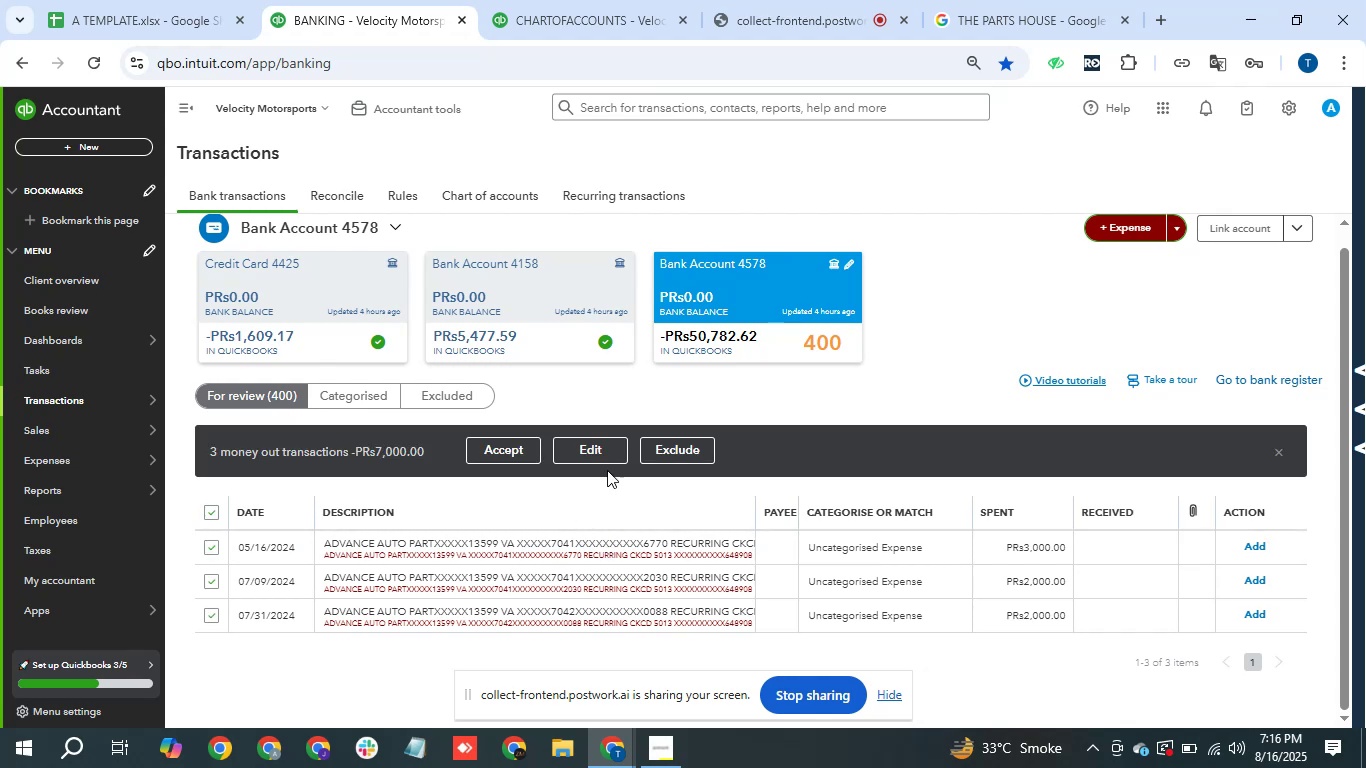 
left_click([621, 452])
 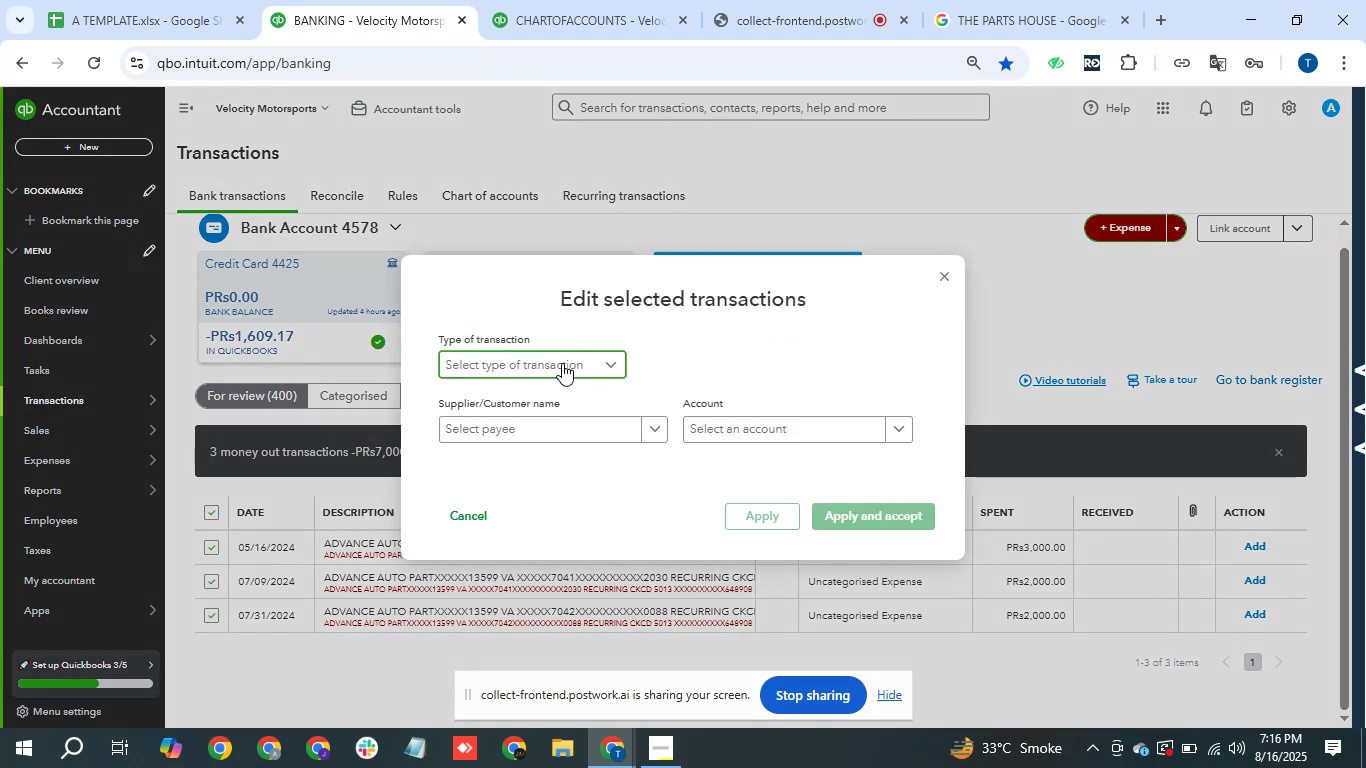 
double_click([547, 403])
 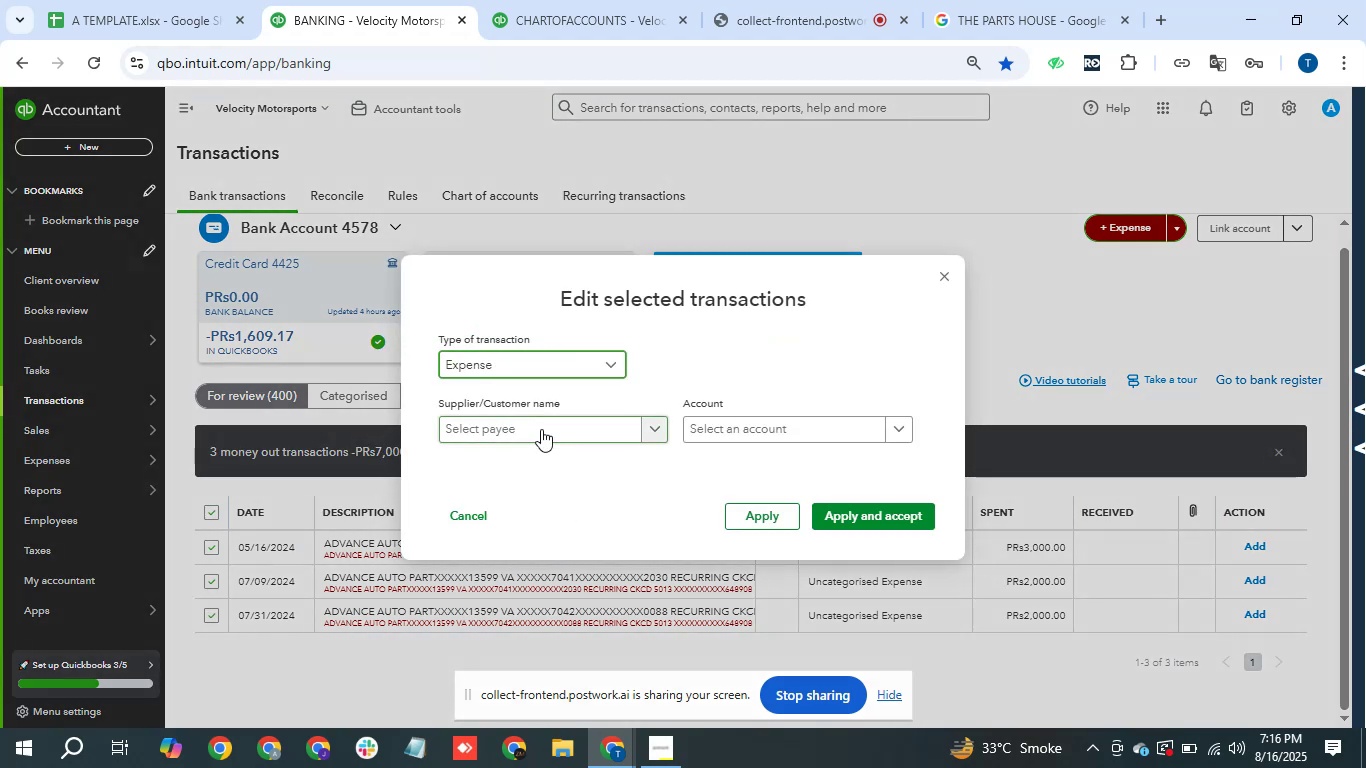 
triple_click([541, 429])
 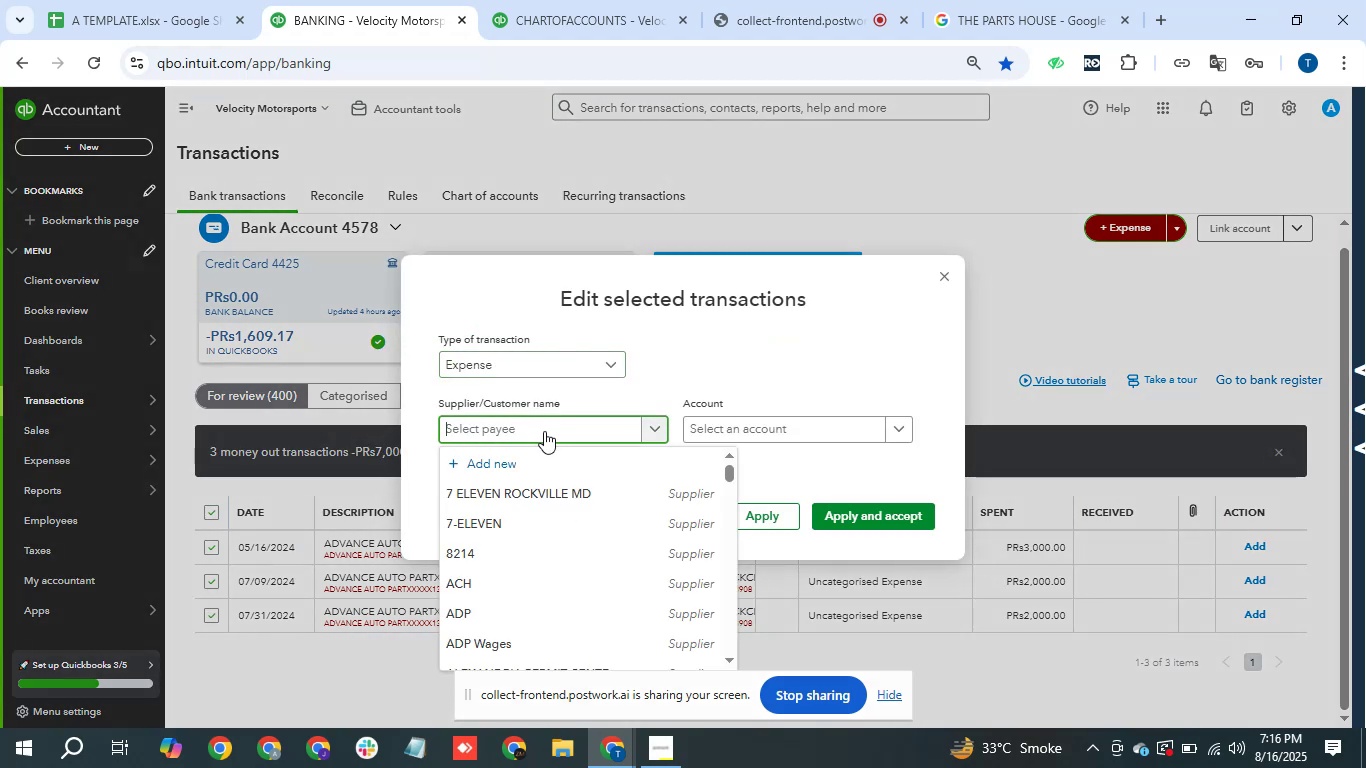 
wait(7.66)
 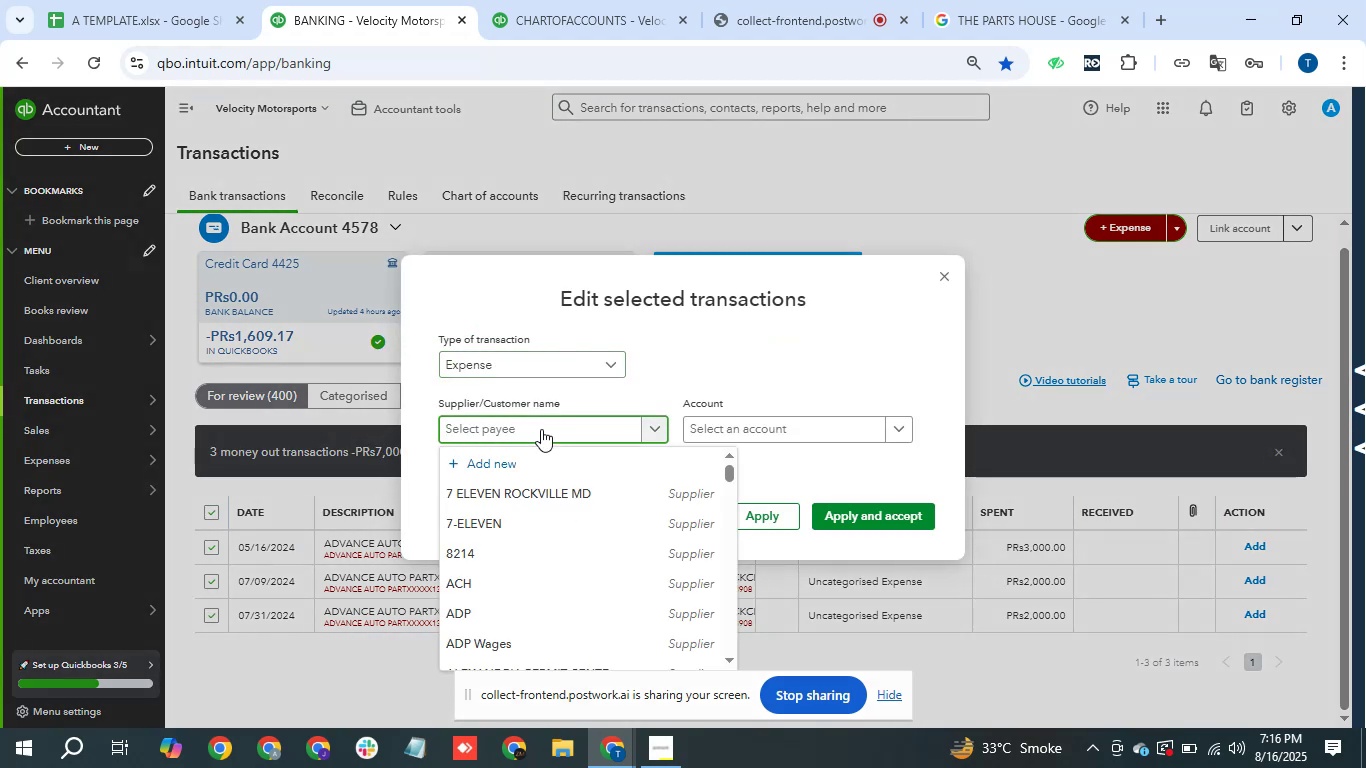 
type(Auto )
 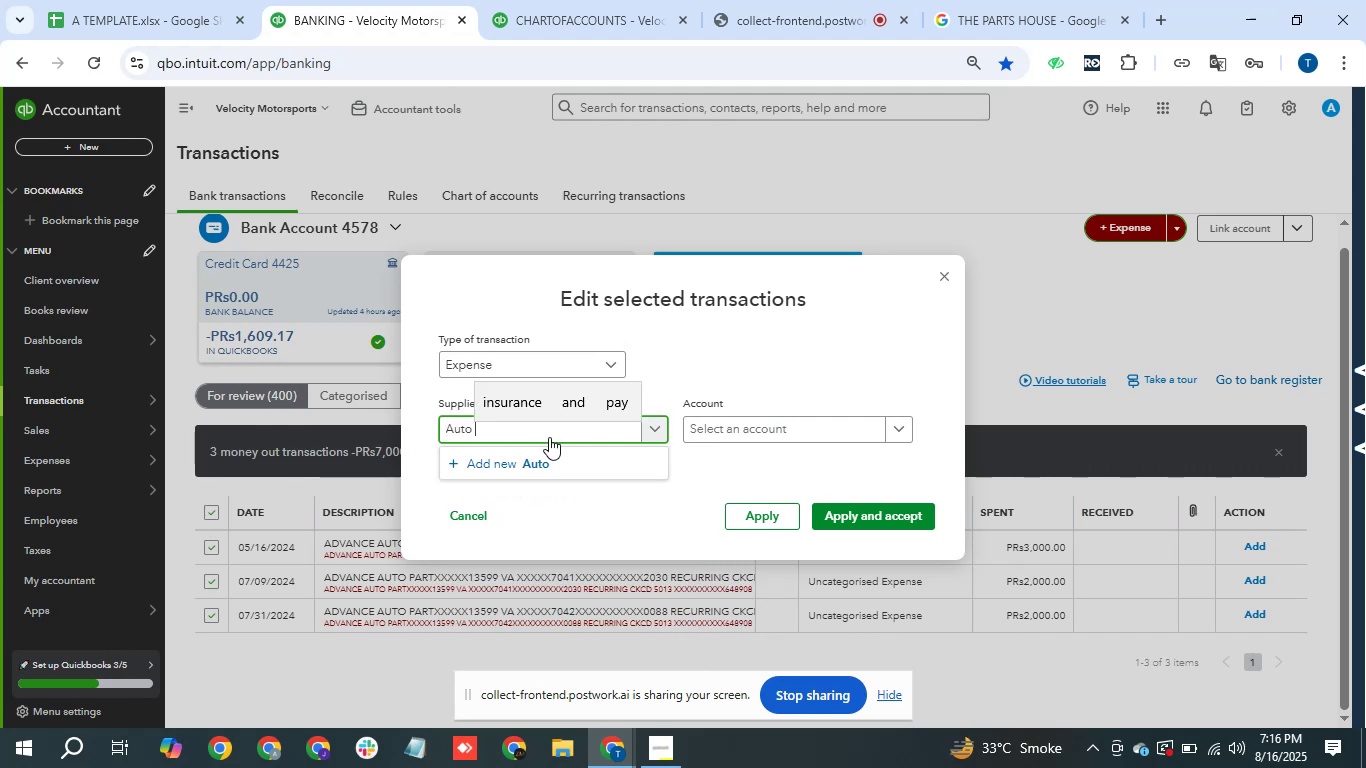 
hold_key(key=Backspace, duration=0.93)
 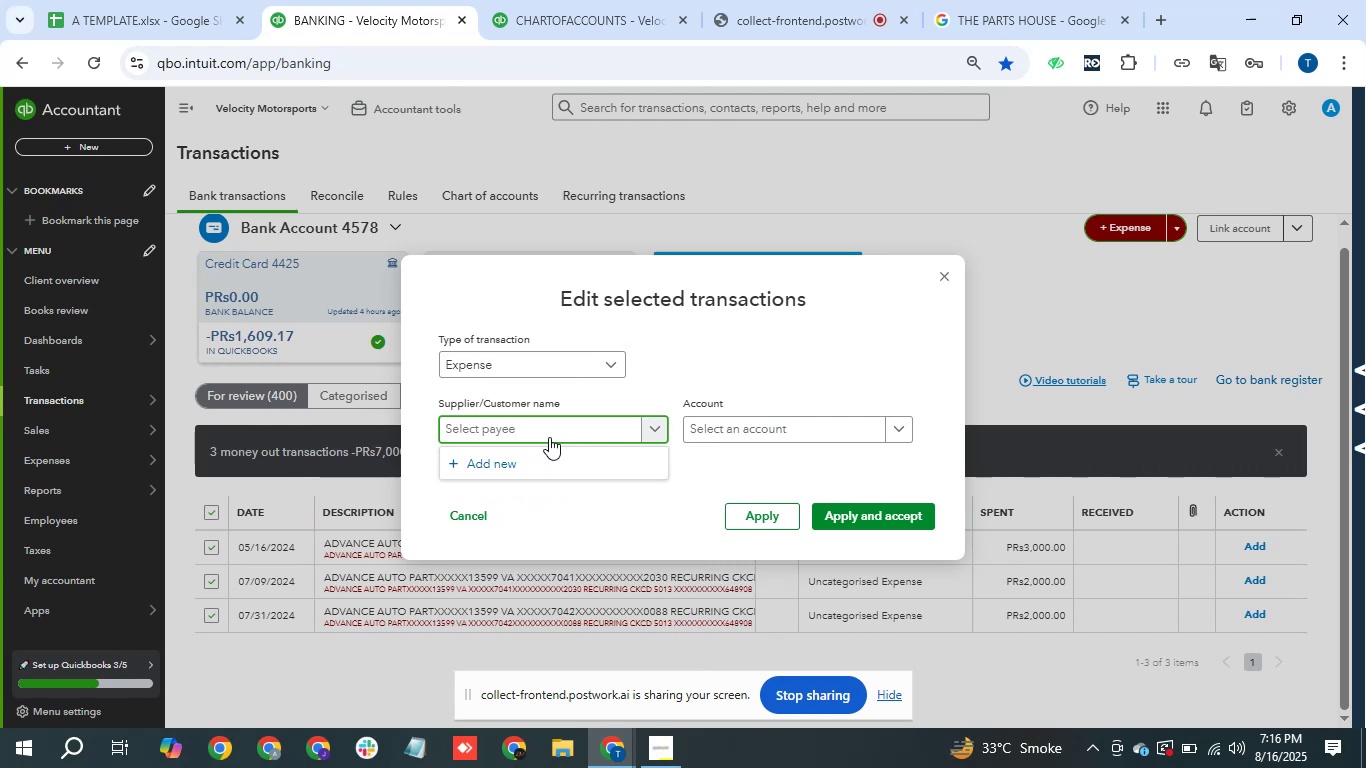 
key(Control+V)
 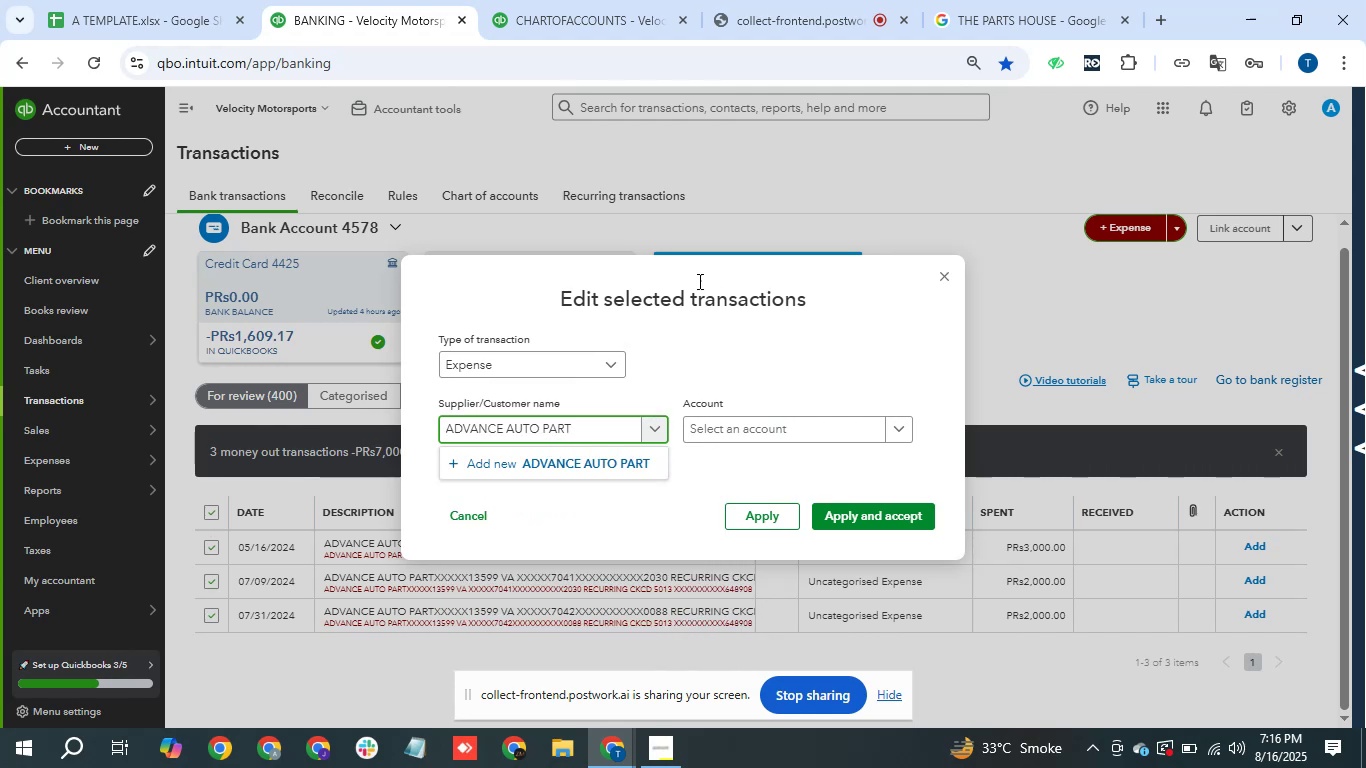 
left_click([577, 463])
 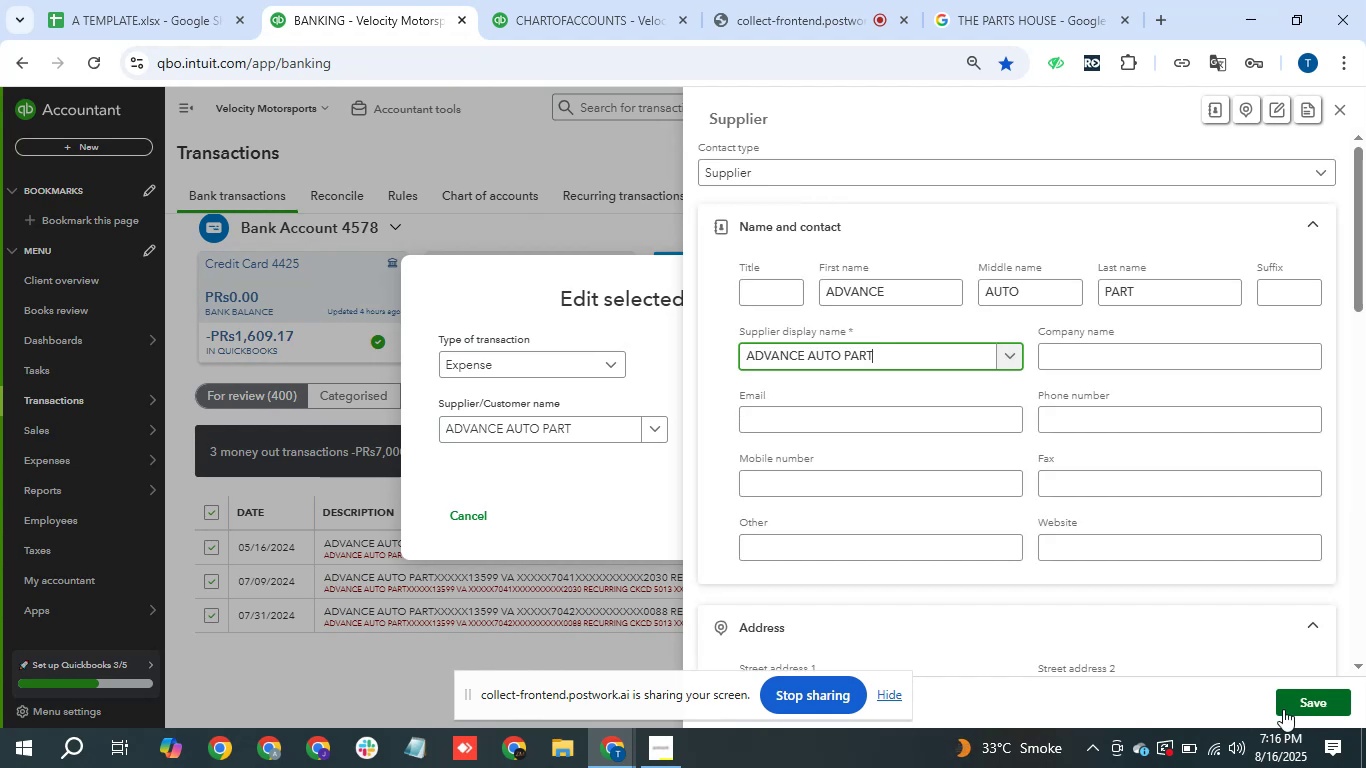 
left_click([1283, 709])
 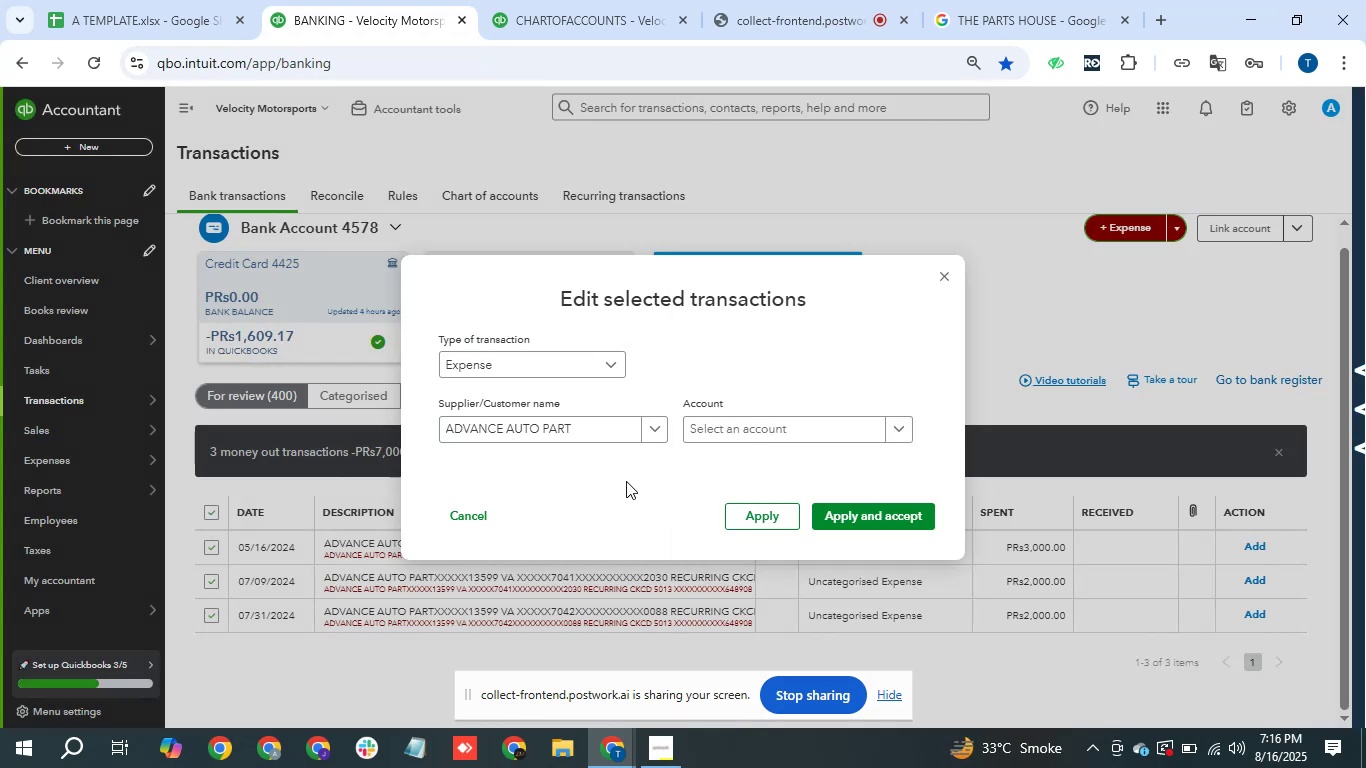 
left_click([776, 438])
 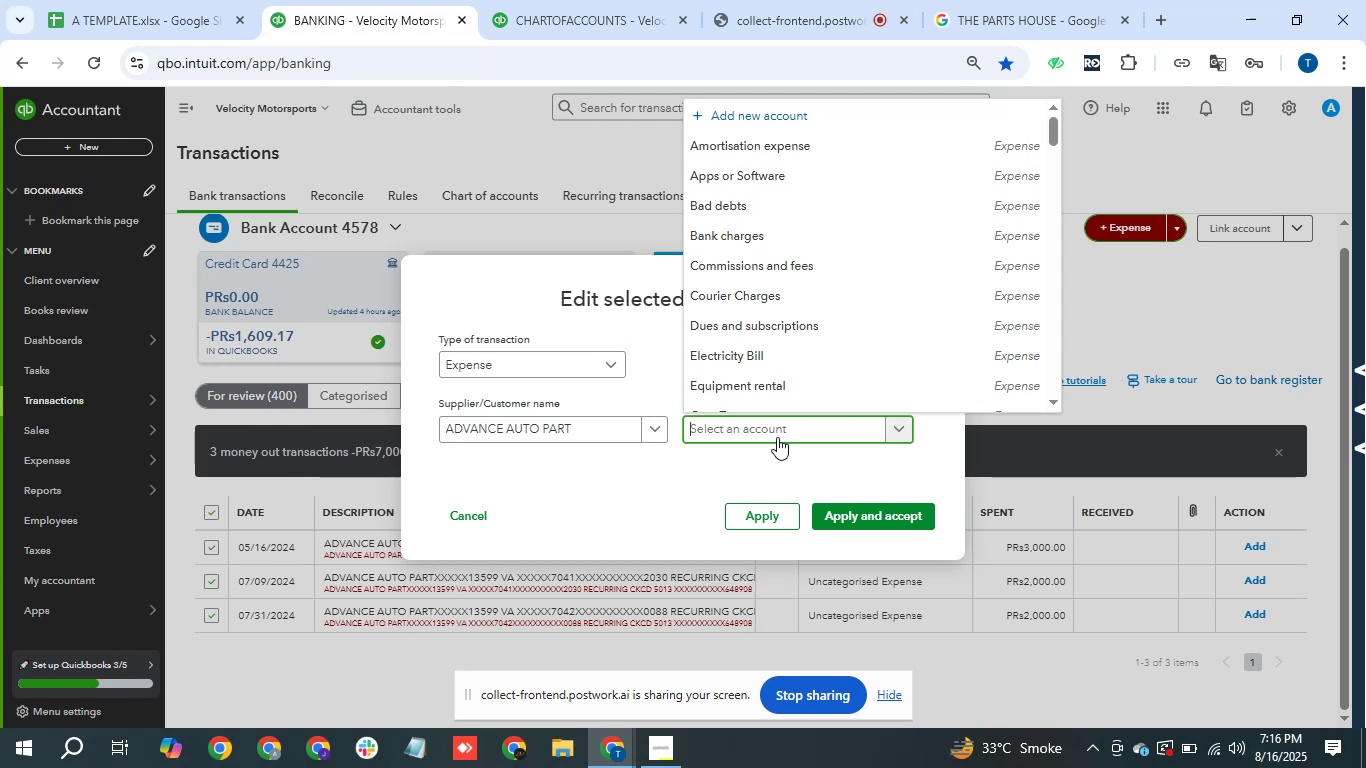 
wait(15.21)
 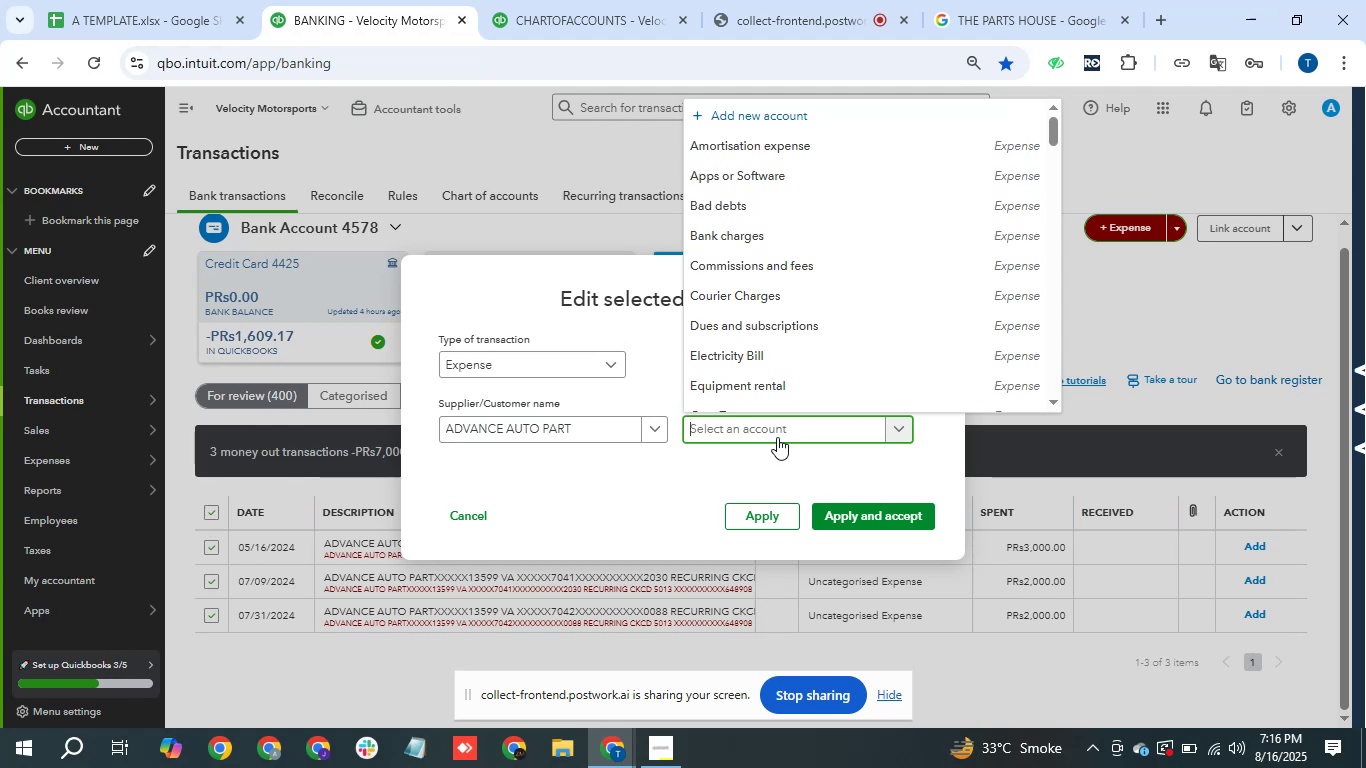 
type(equi)
 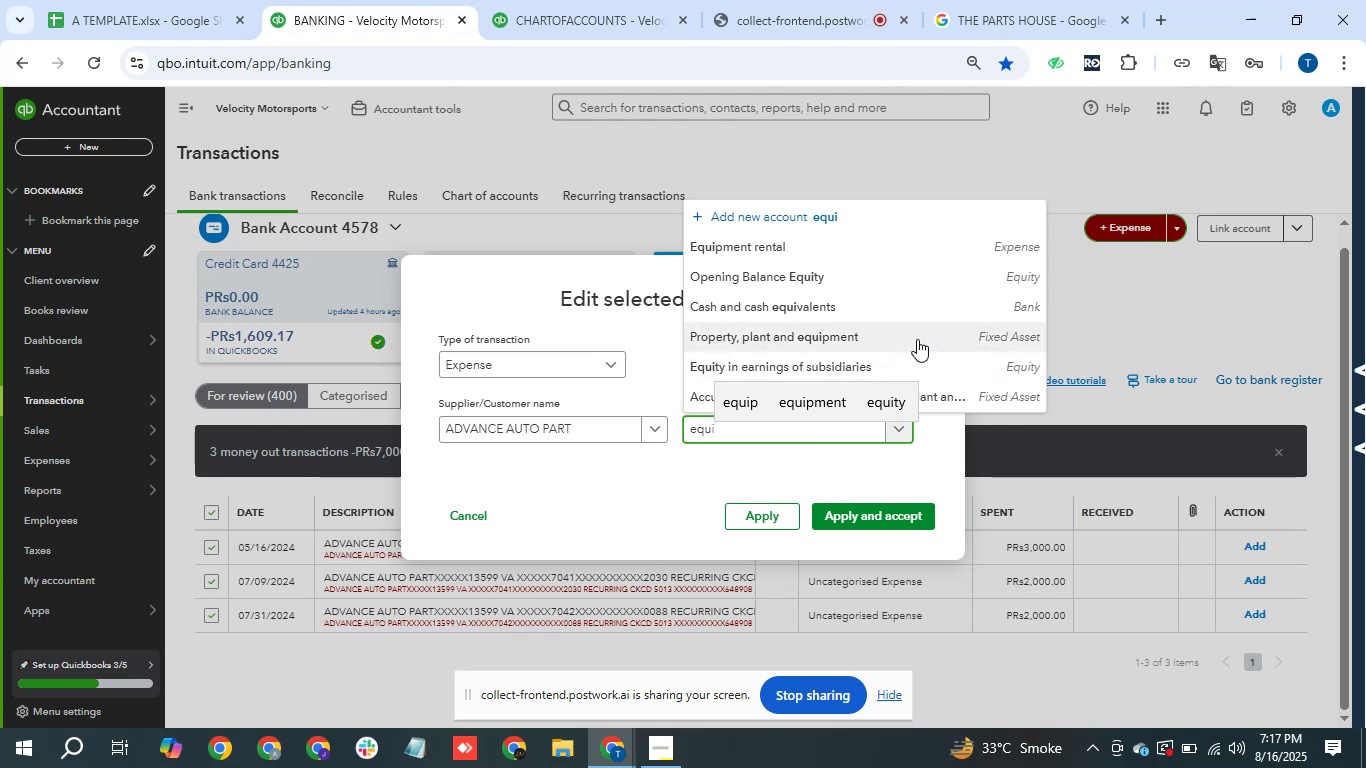 
left_click([917, 339])
 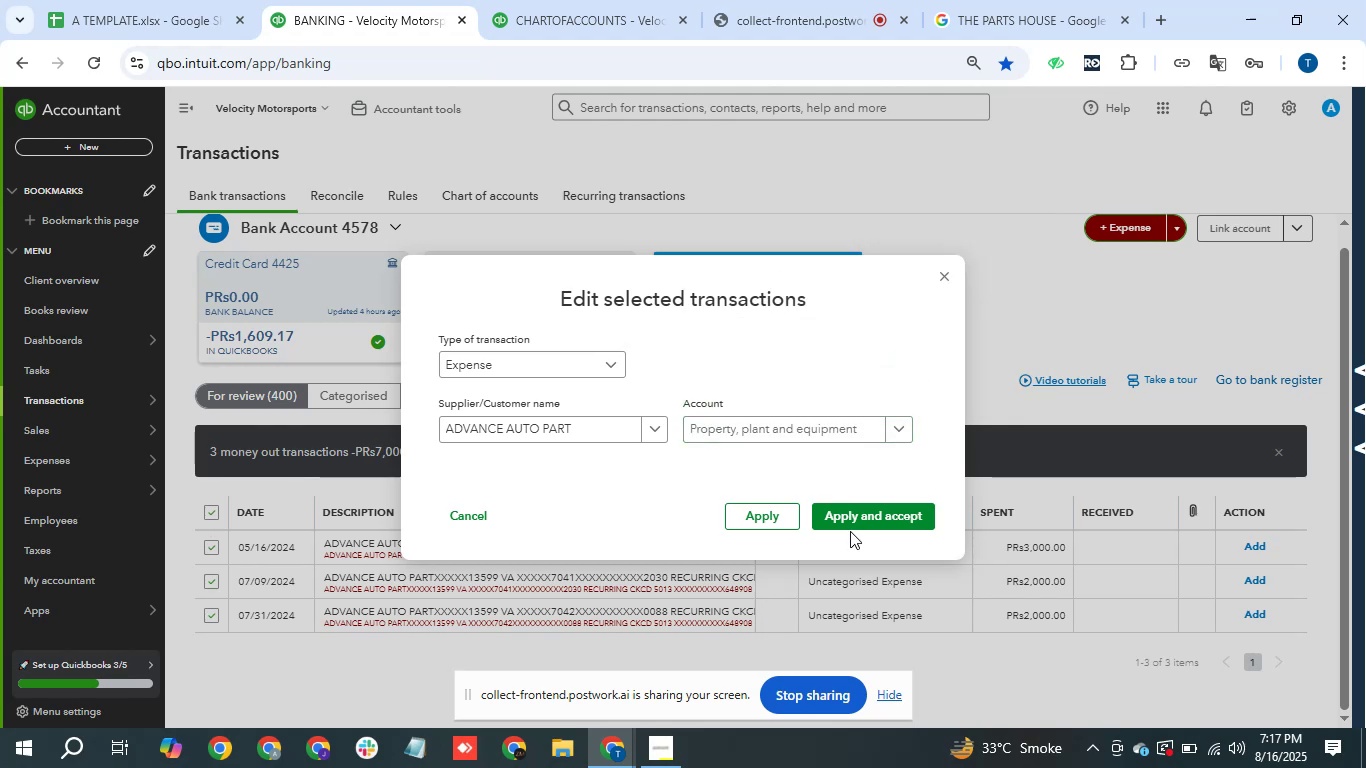 
left_click([865, 518])
 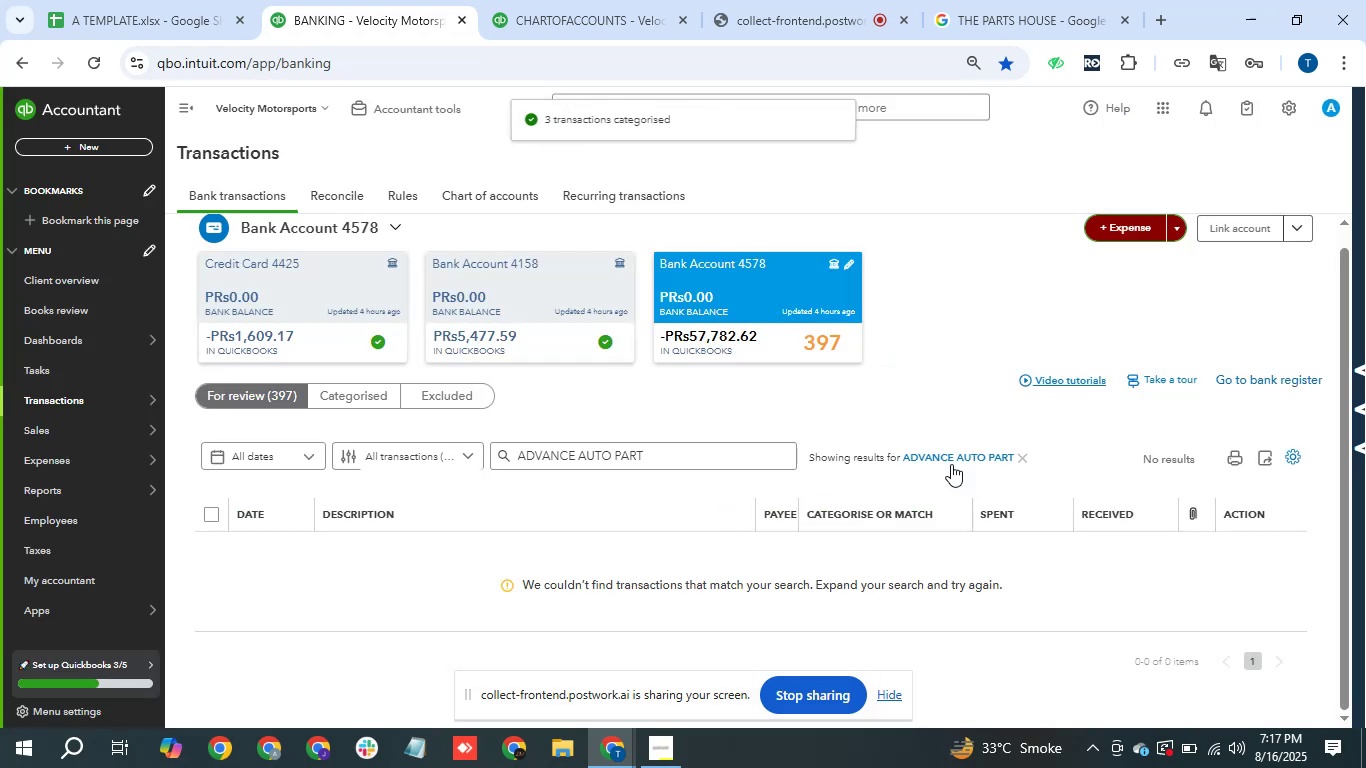 
double_click([1021, 464])
 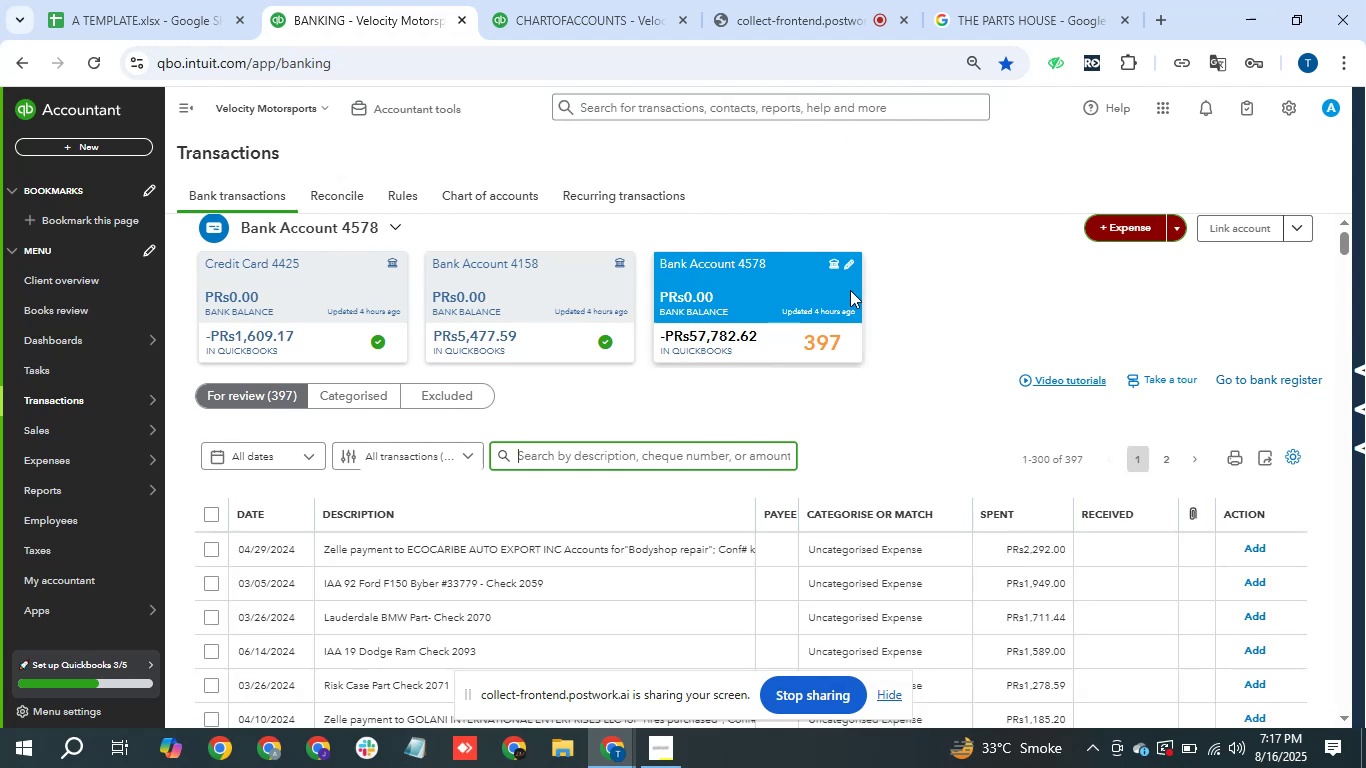 
wait(7.55)
 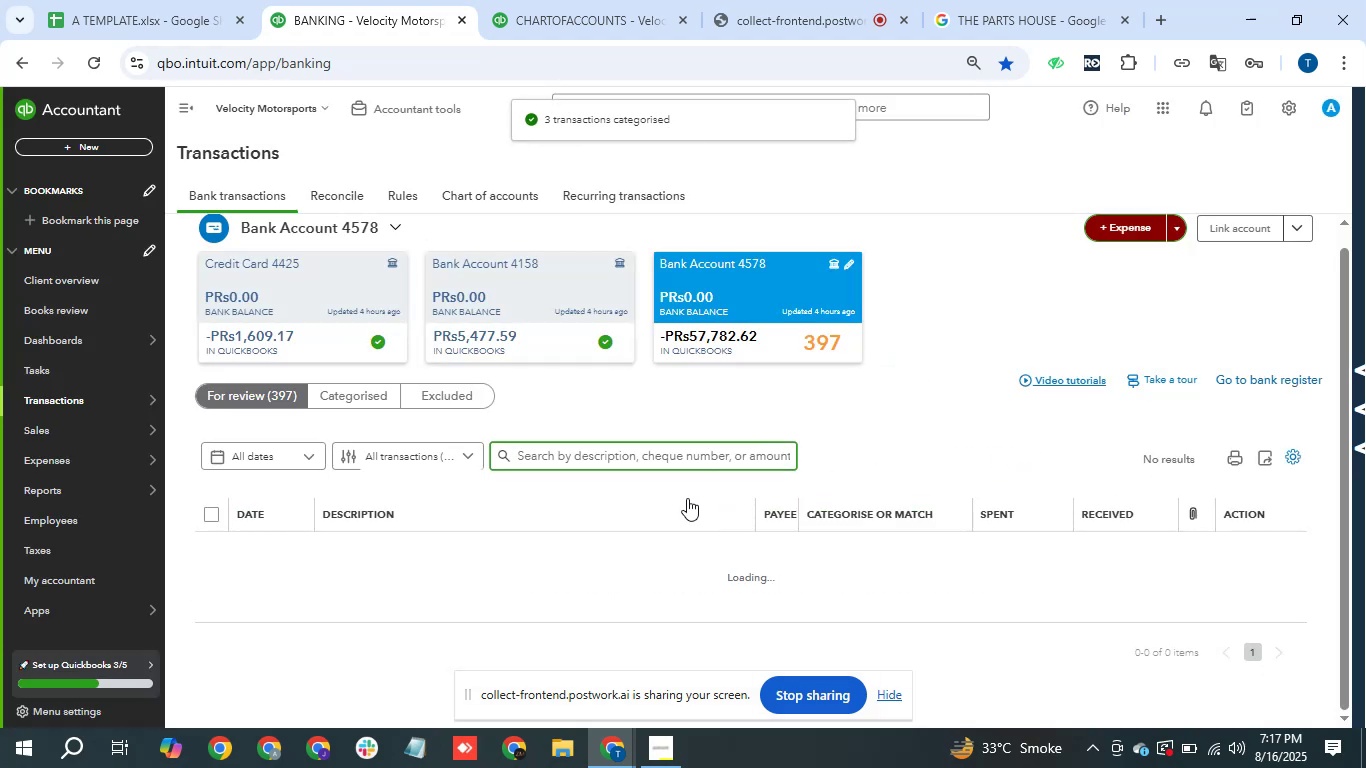 
scroll: coordinate [509, 551], scroll_direction: down, amount: 1.0
 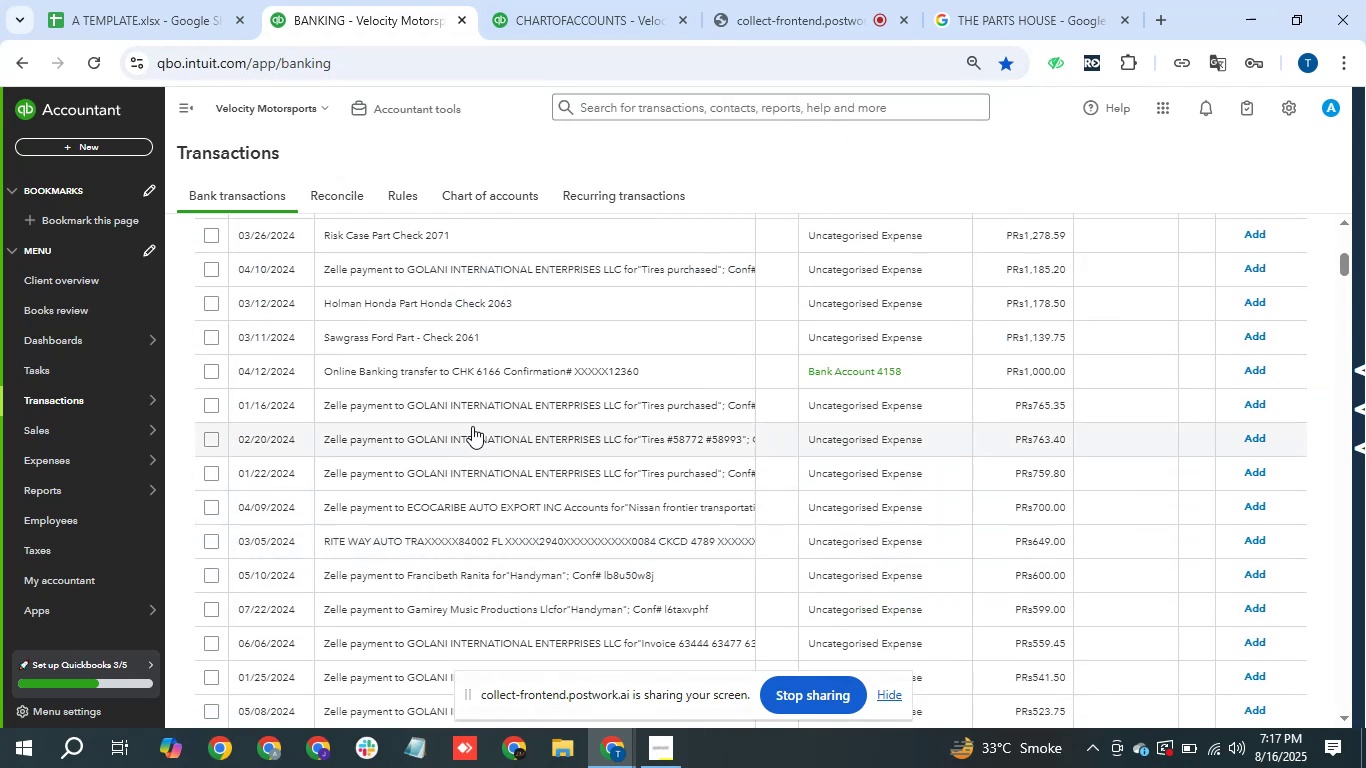 
wait(5.65)
 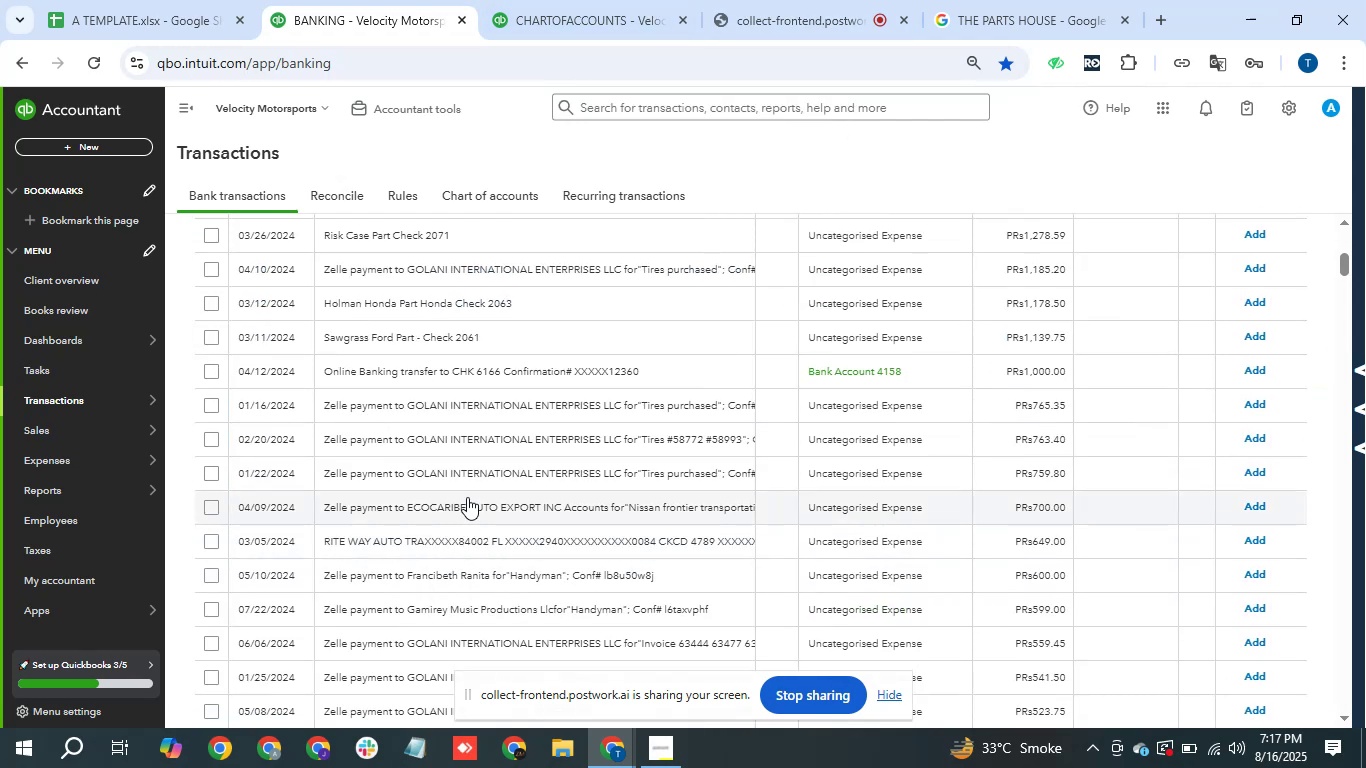 
left_click([549, 409])
 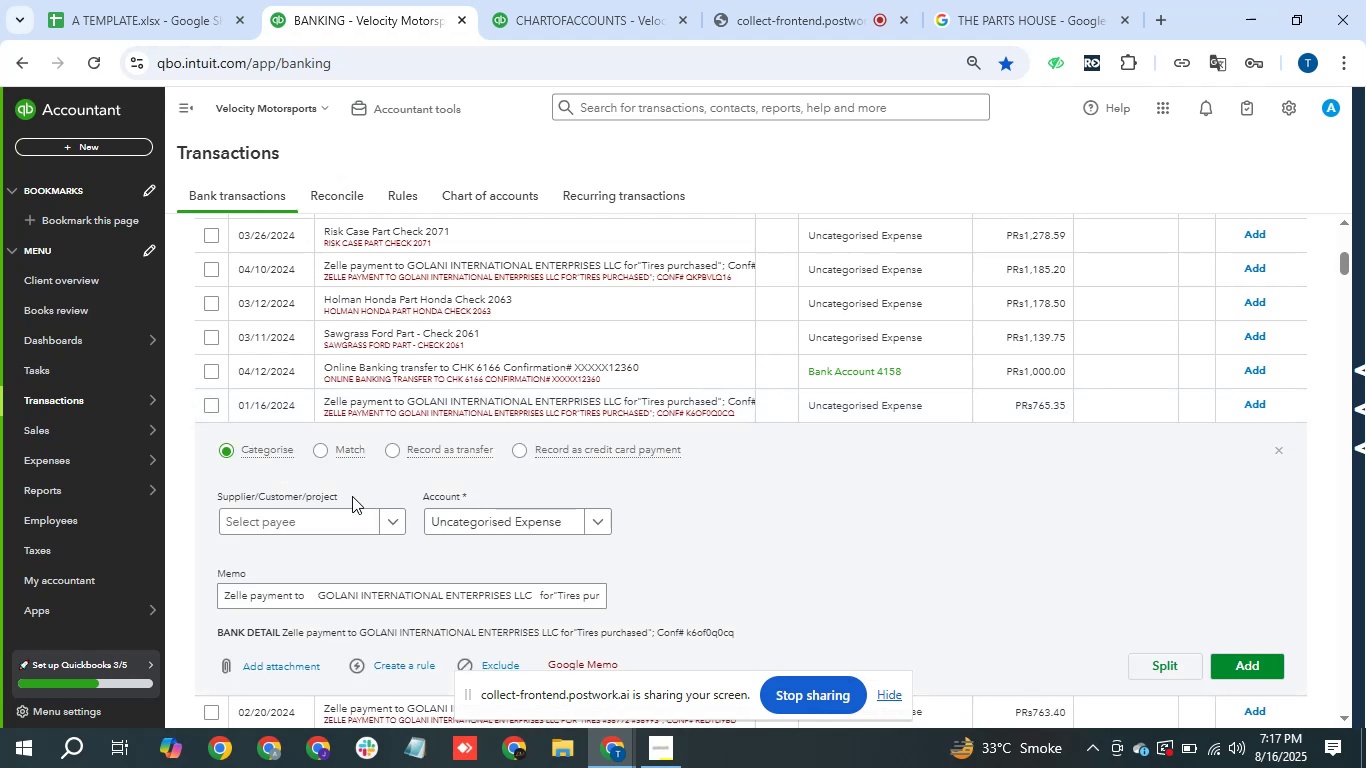 
left_click([330, 518])
 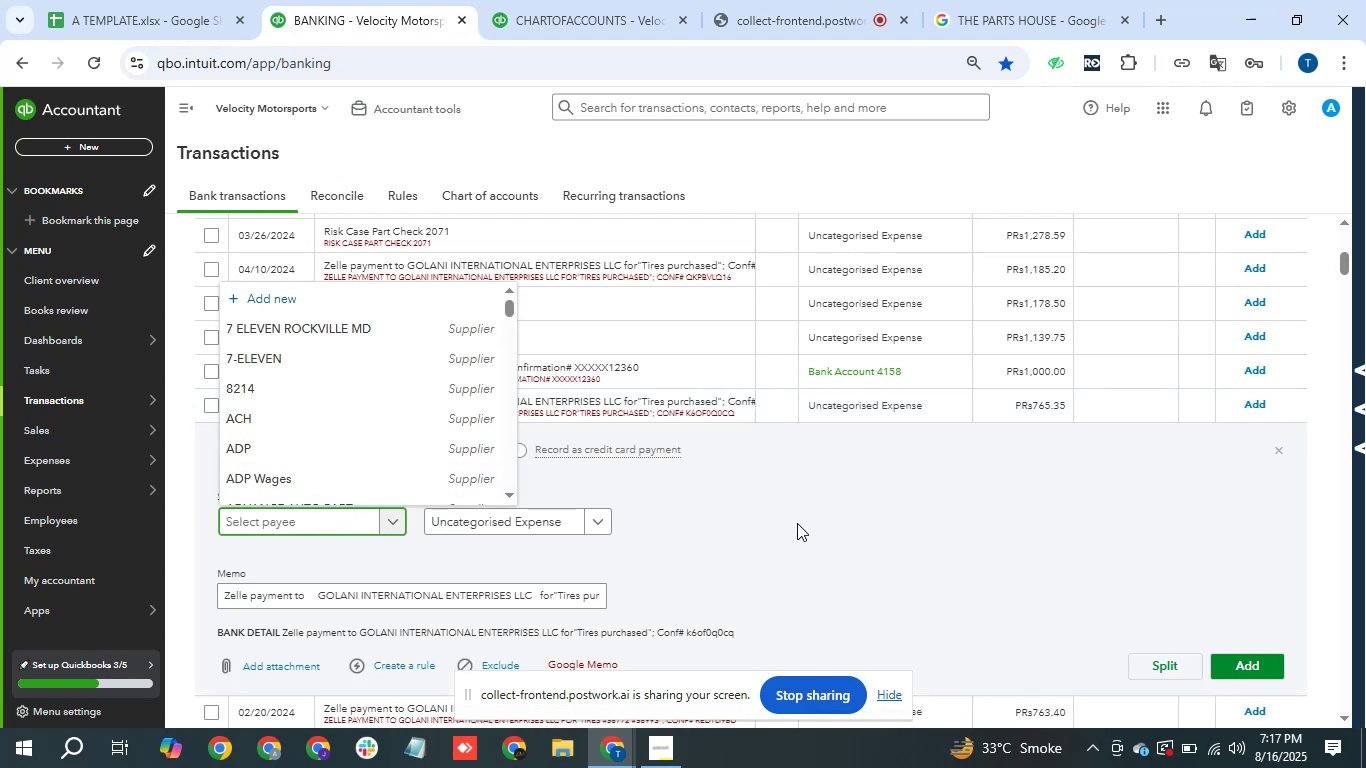 
type(zek)
key(Backspace)
type(lle)
 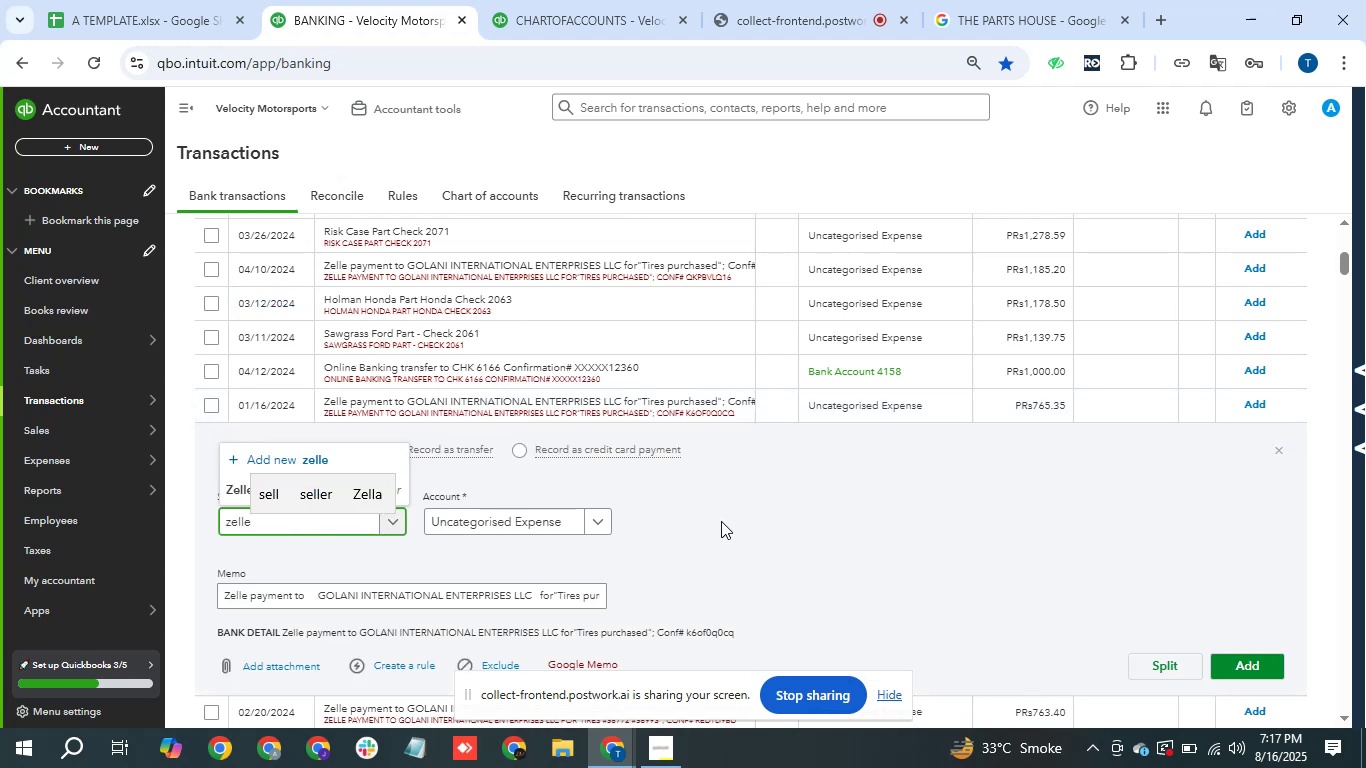 
key(ArrowUp)
 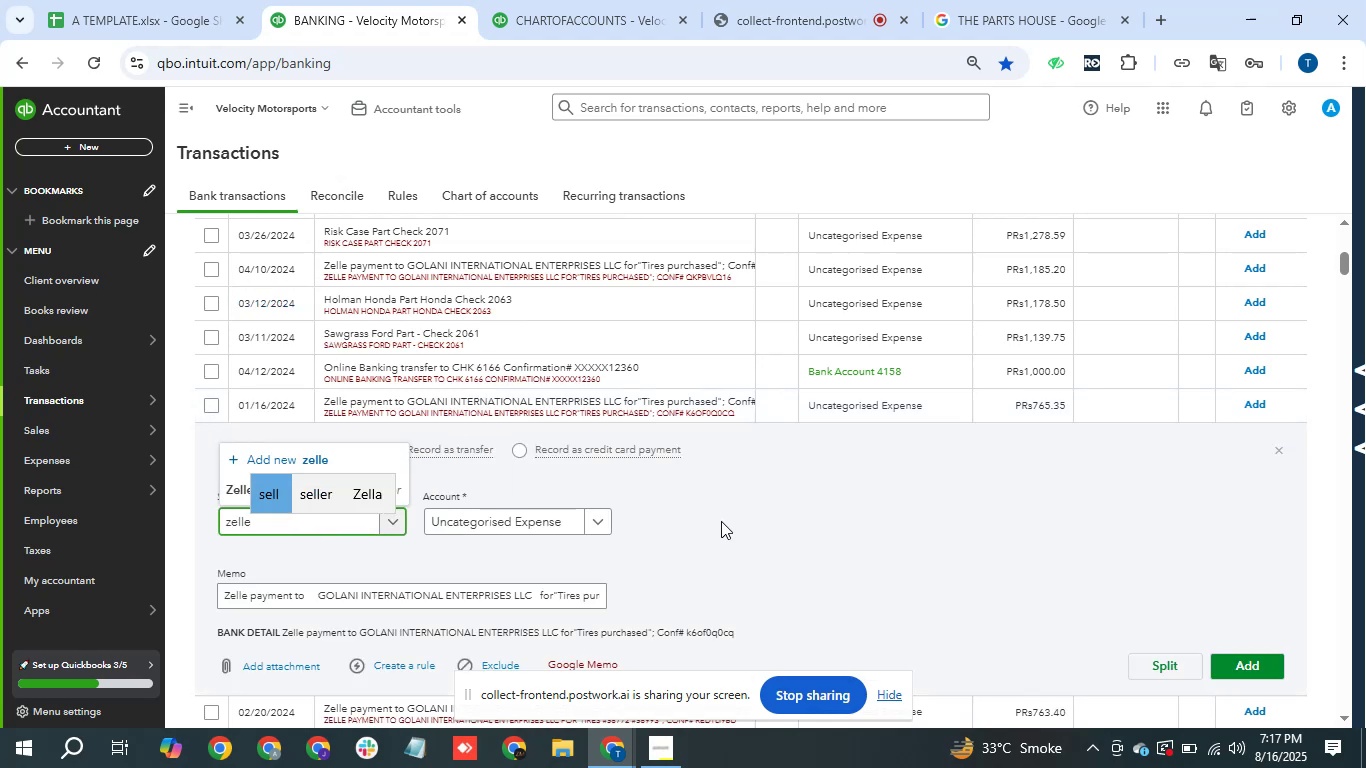 
key(ArrowUp)
 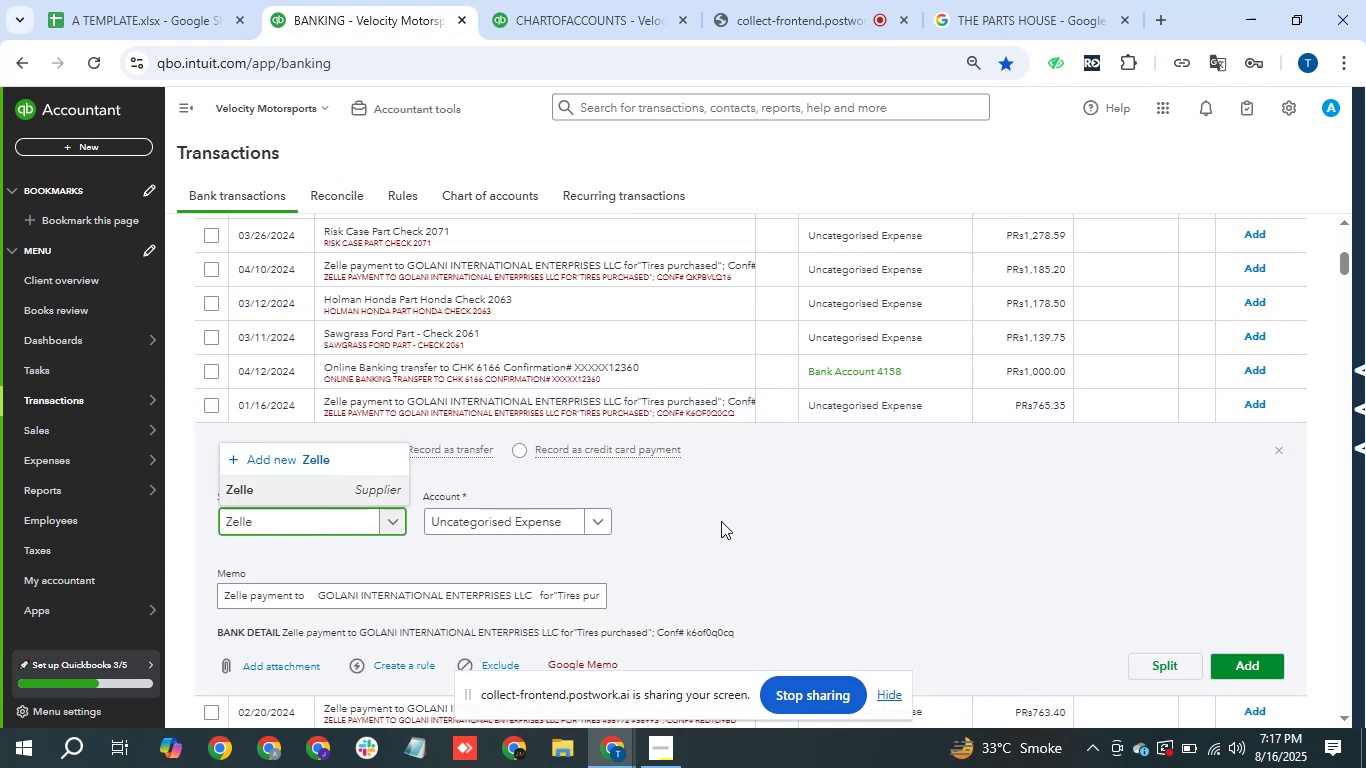 
key(Enter)
 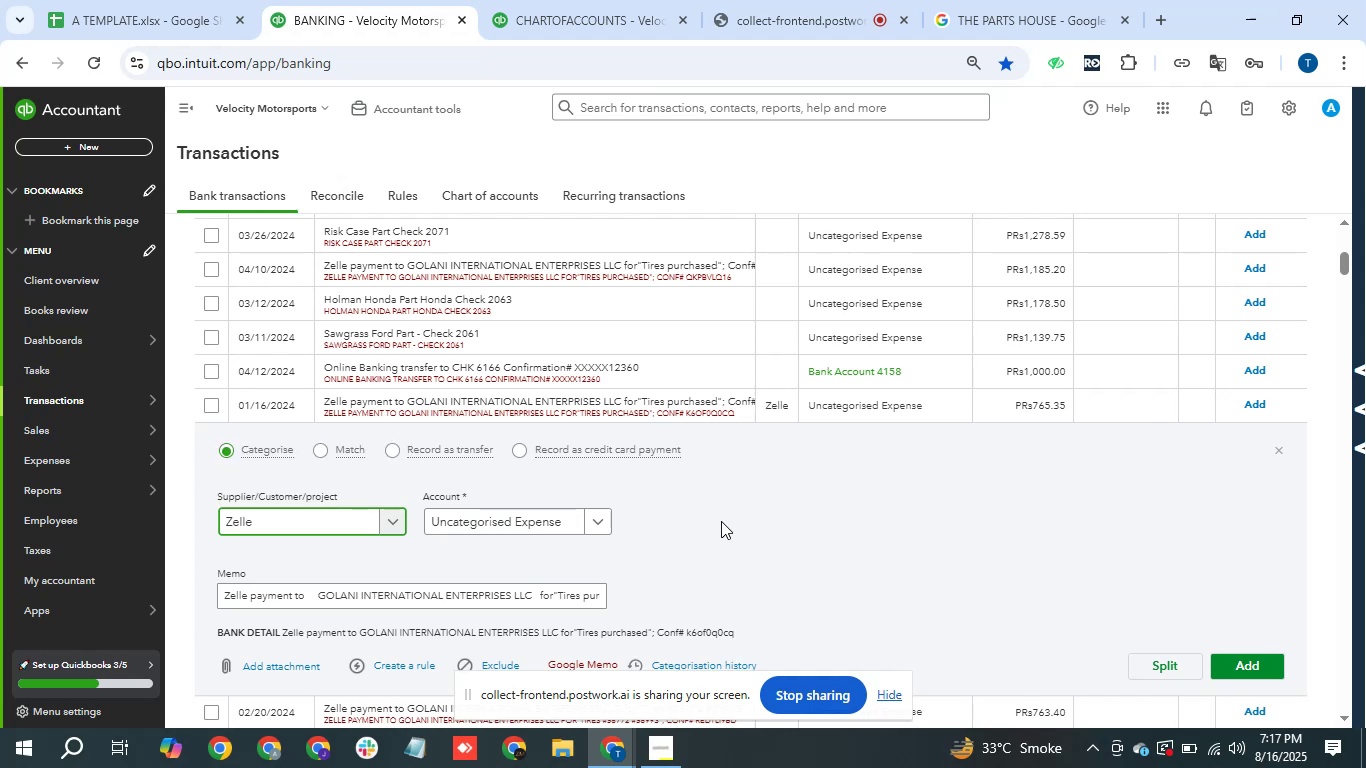 
key(Tab)
 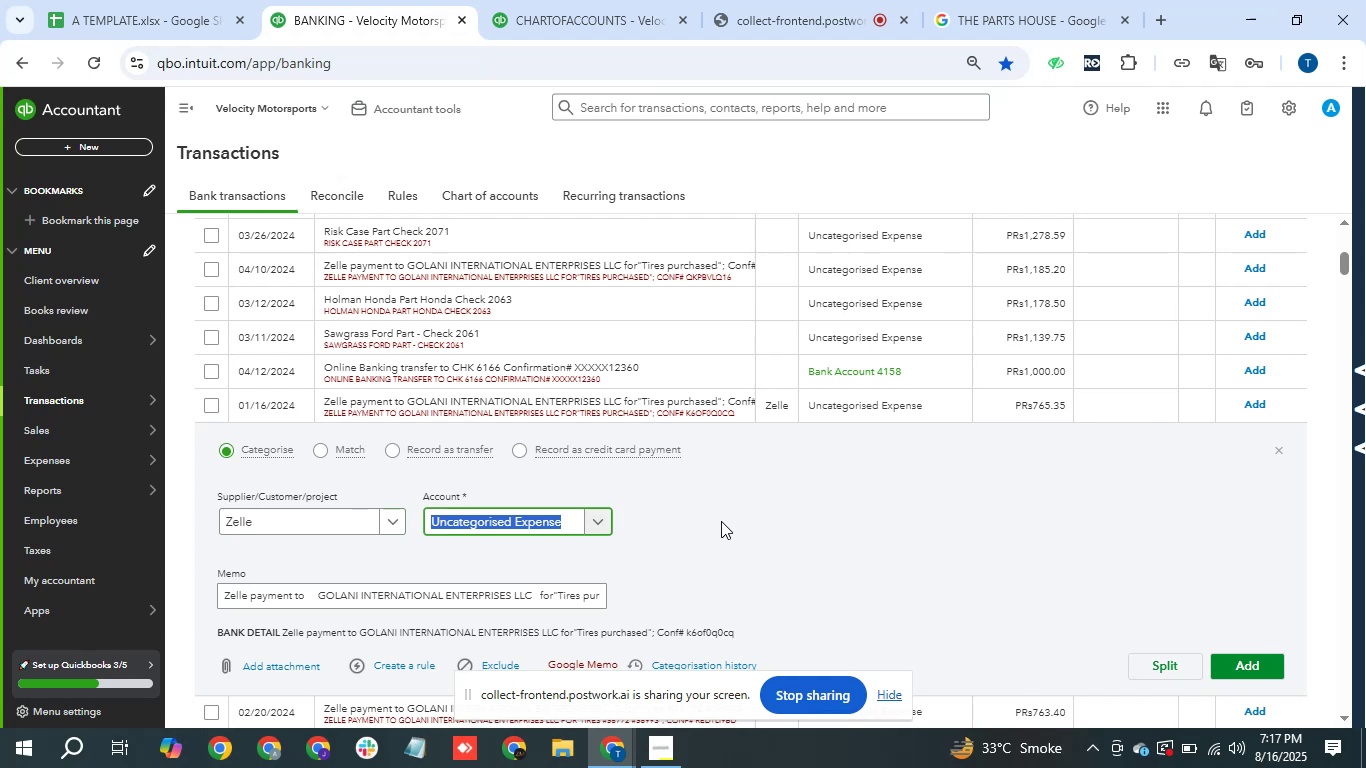 
wait(14.03)
 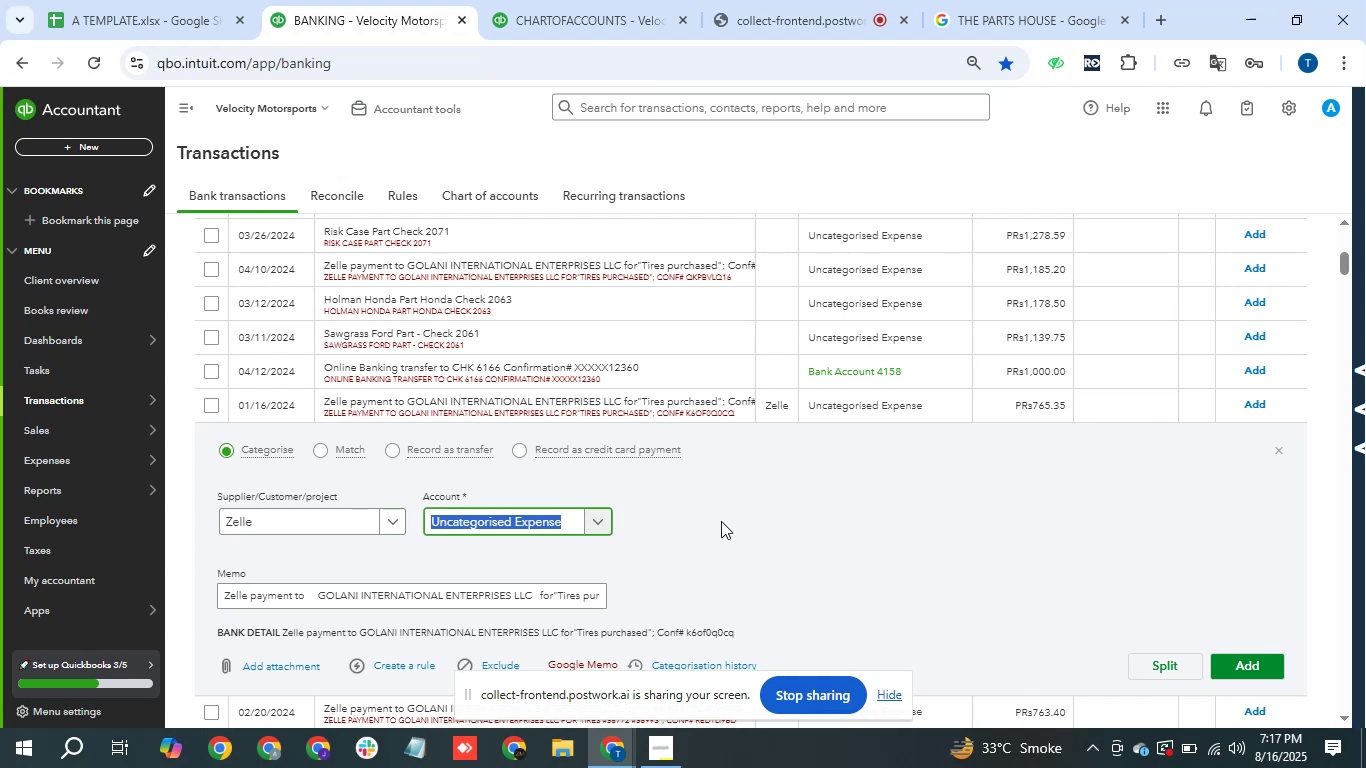 
type(equ)
 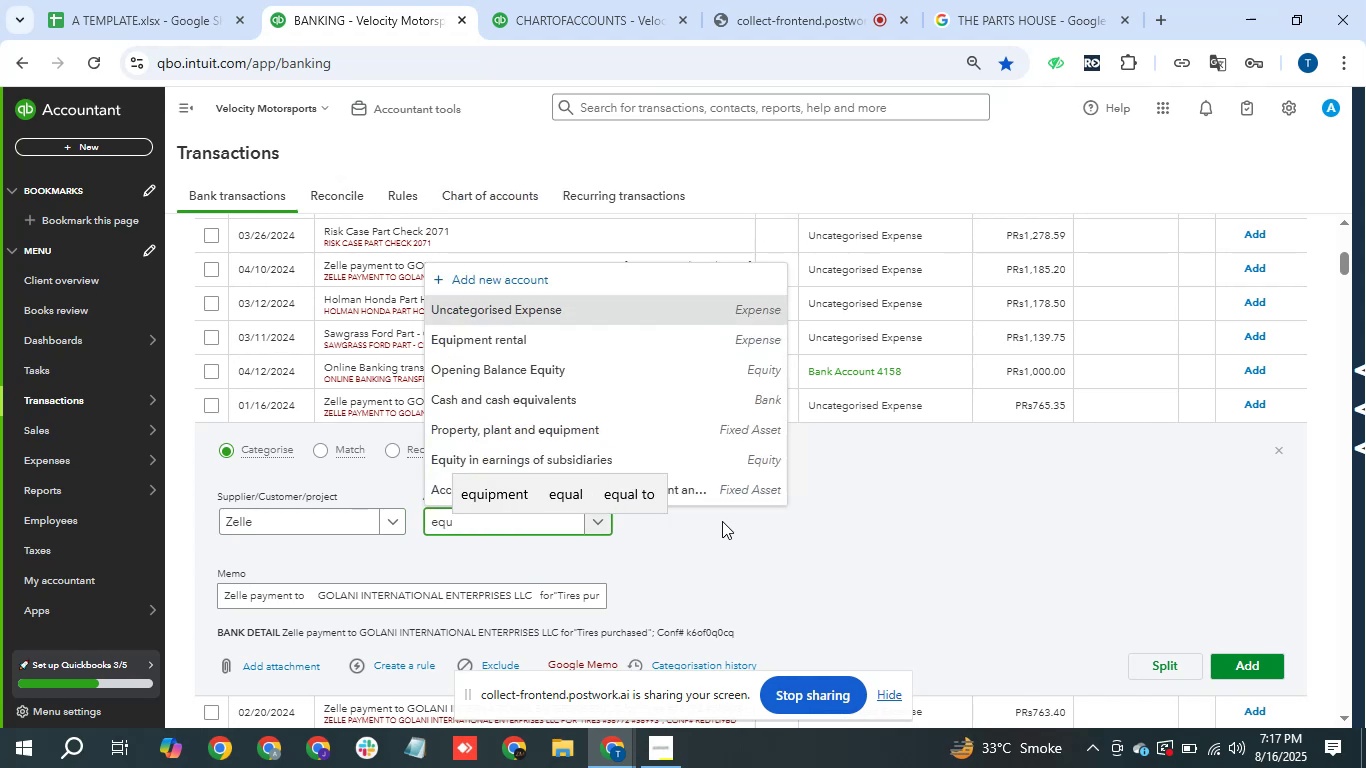 
key(ArrowDown)
 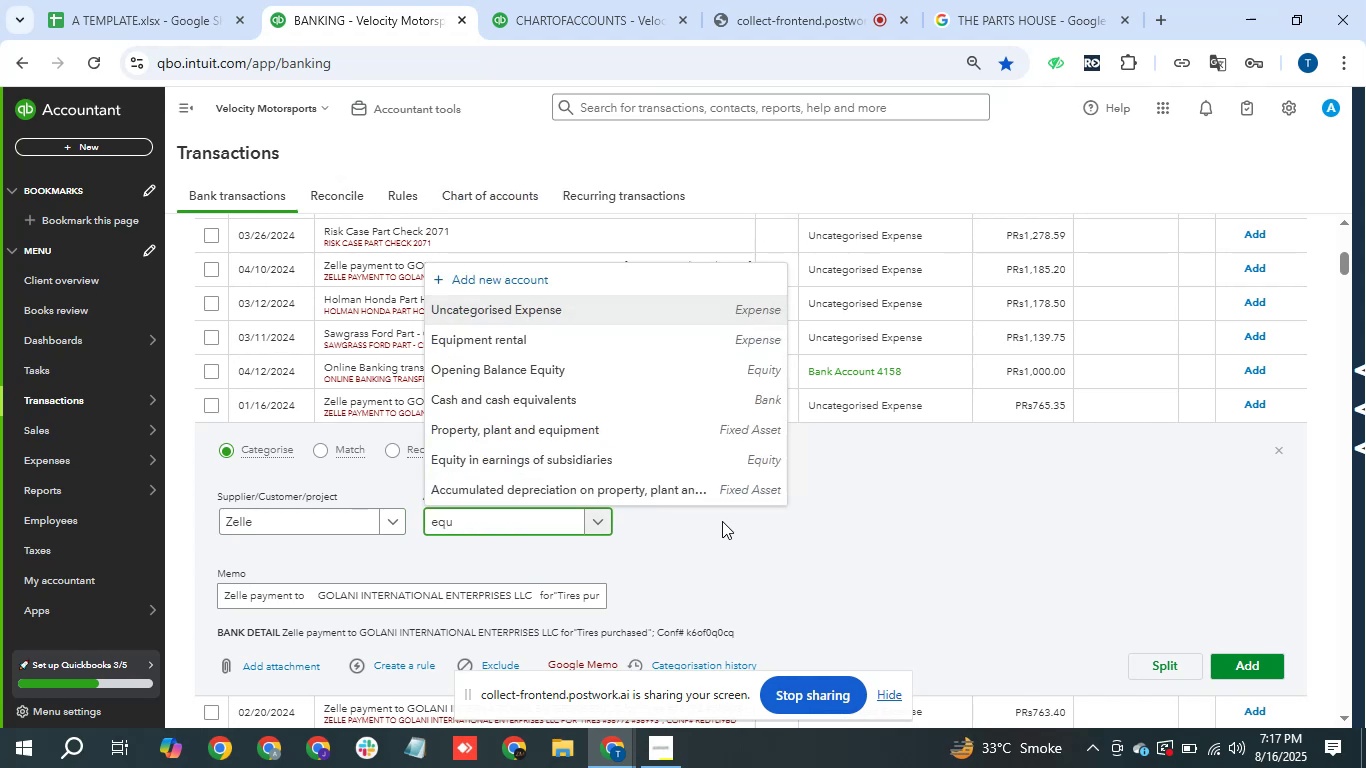 
key(ArrowDown)
 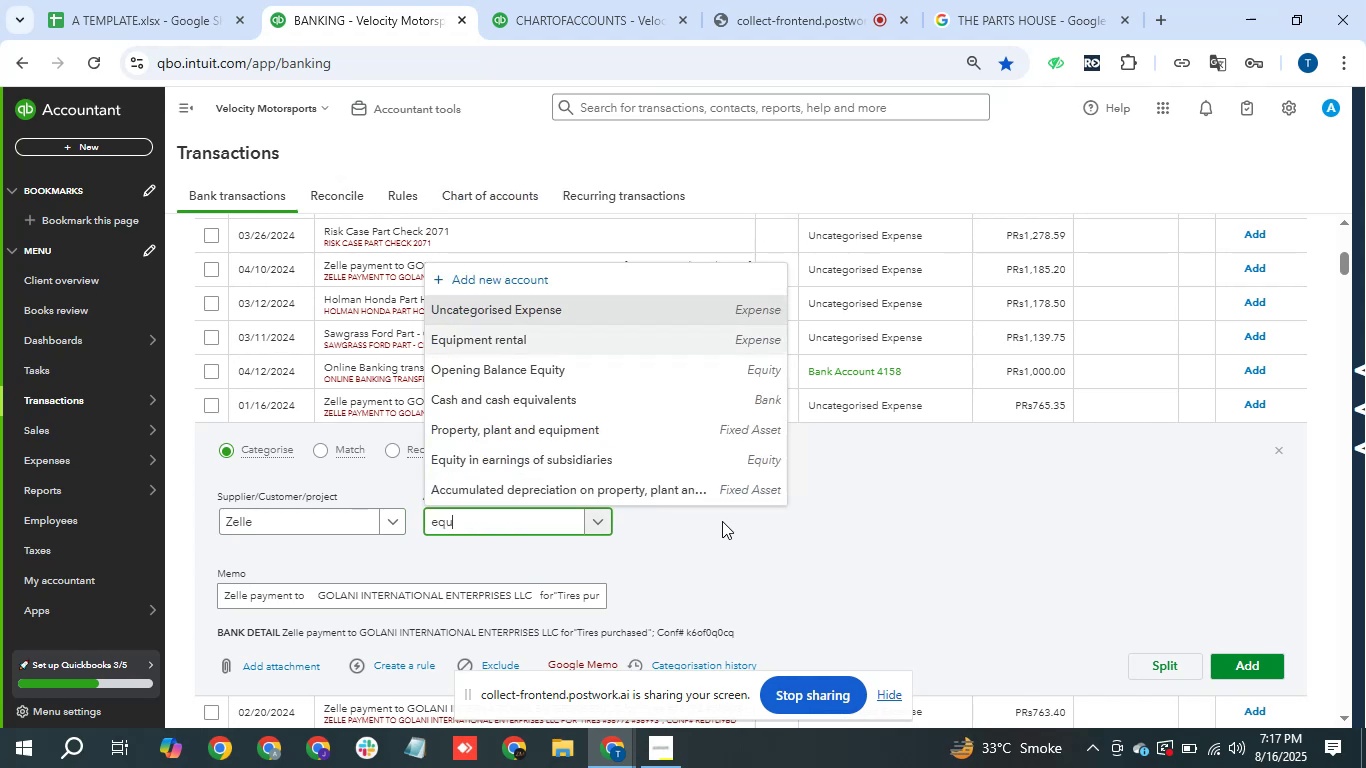 
key(ArrowDown)
 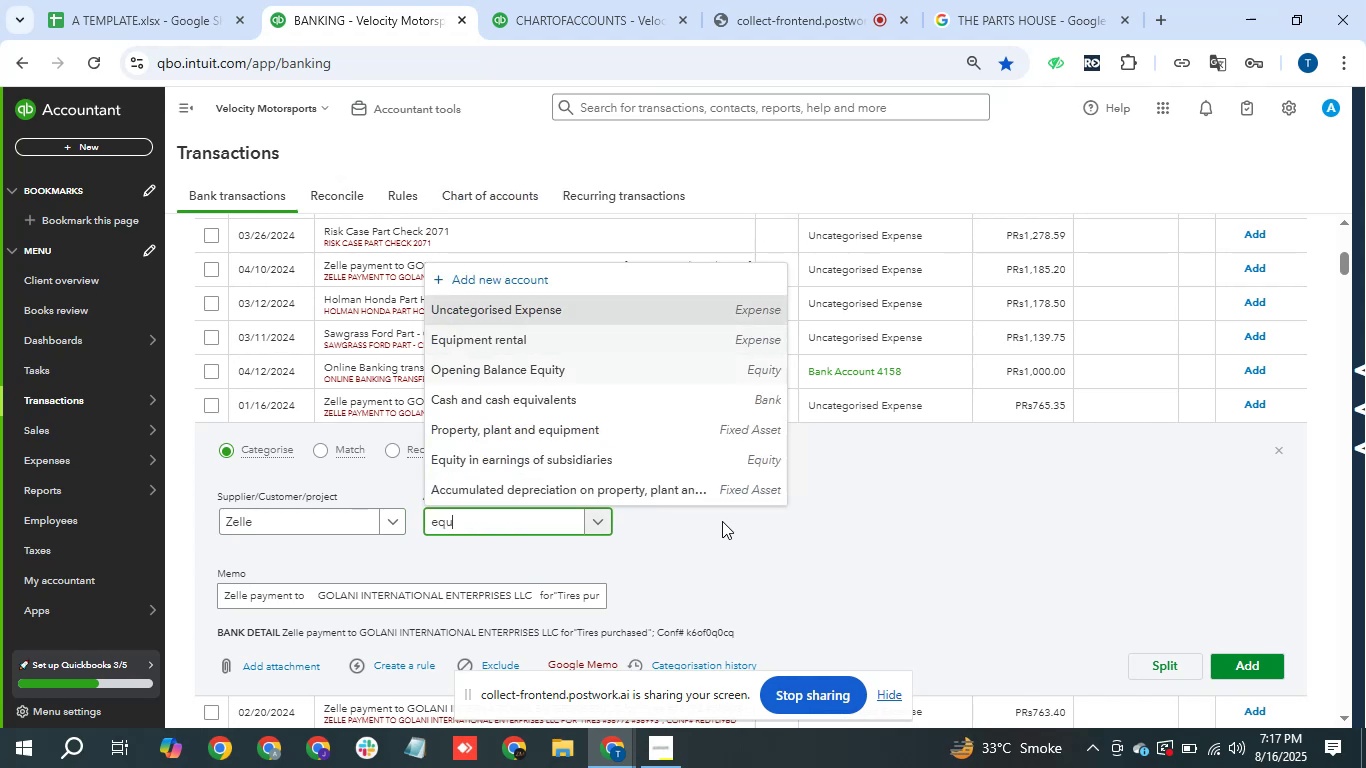 
key(ArrowDown)
 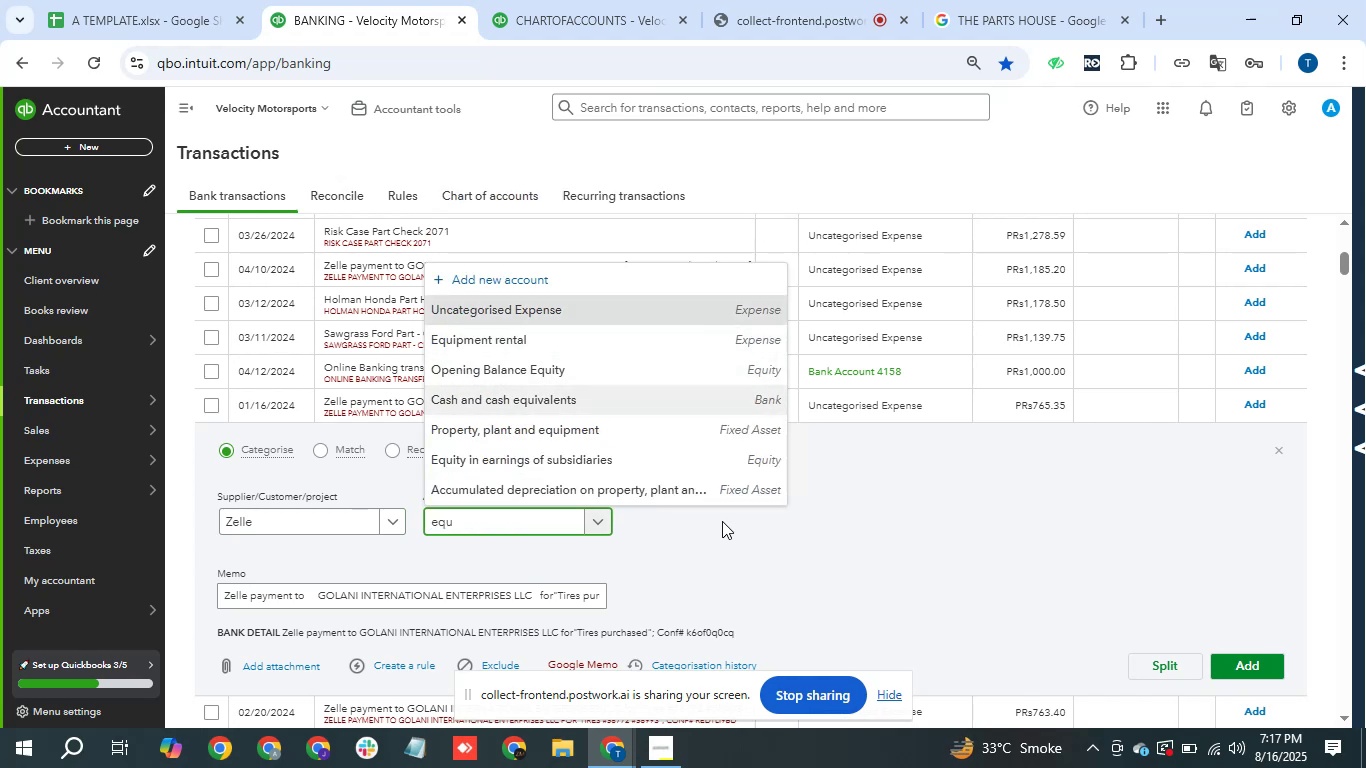 
key(ArrowDown)
 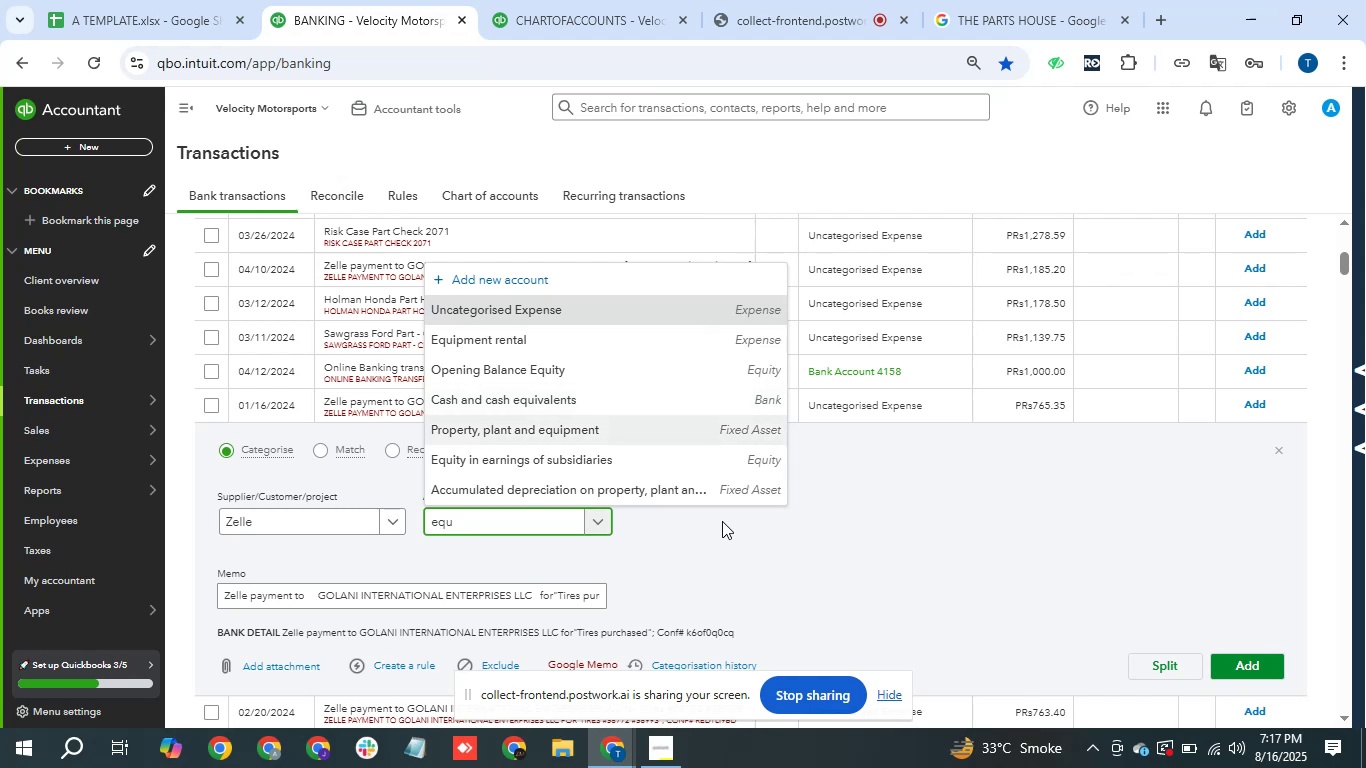 
key(Enter)
 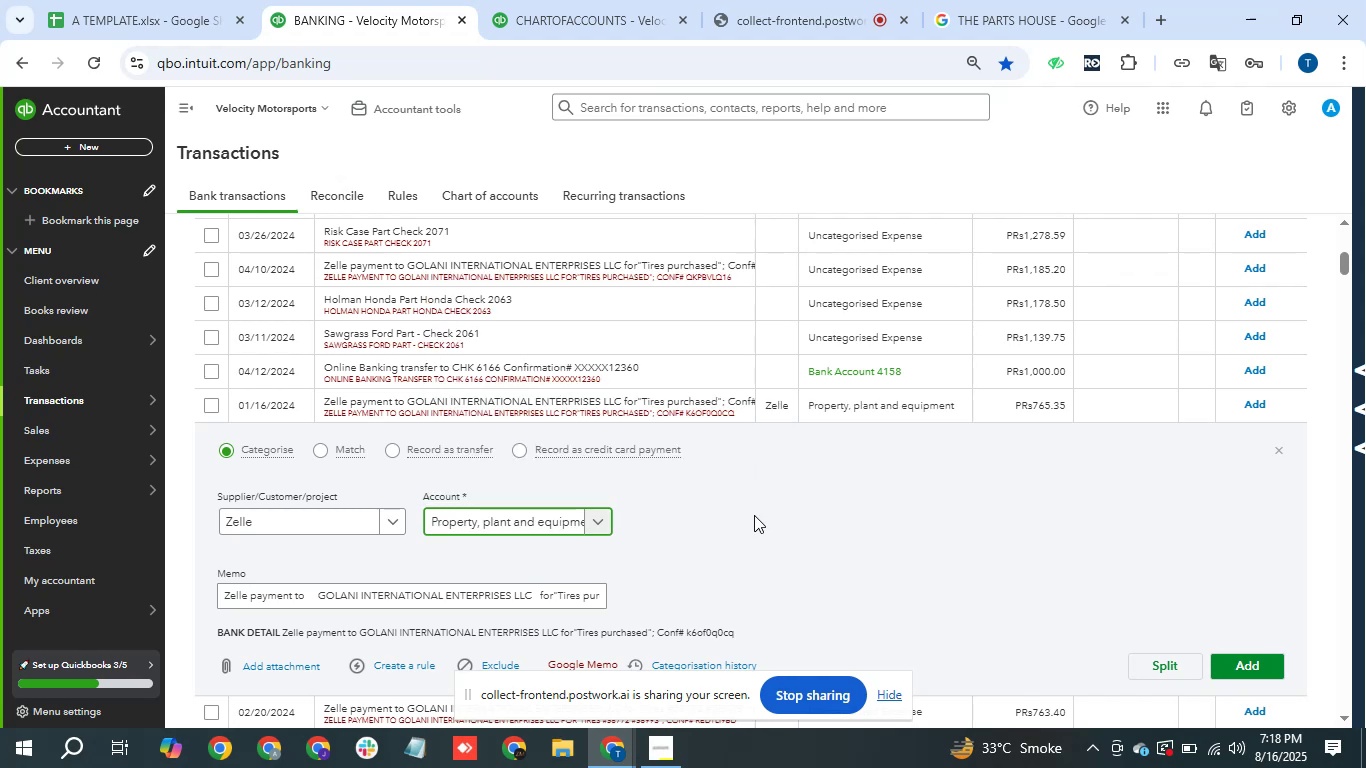 
wait(5.52)
 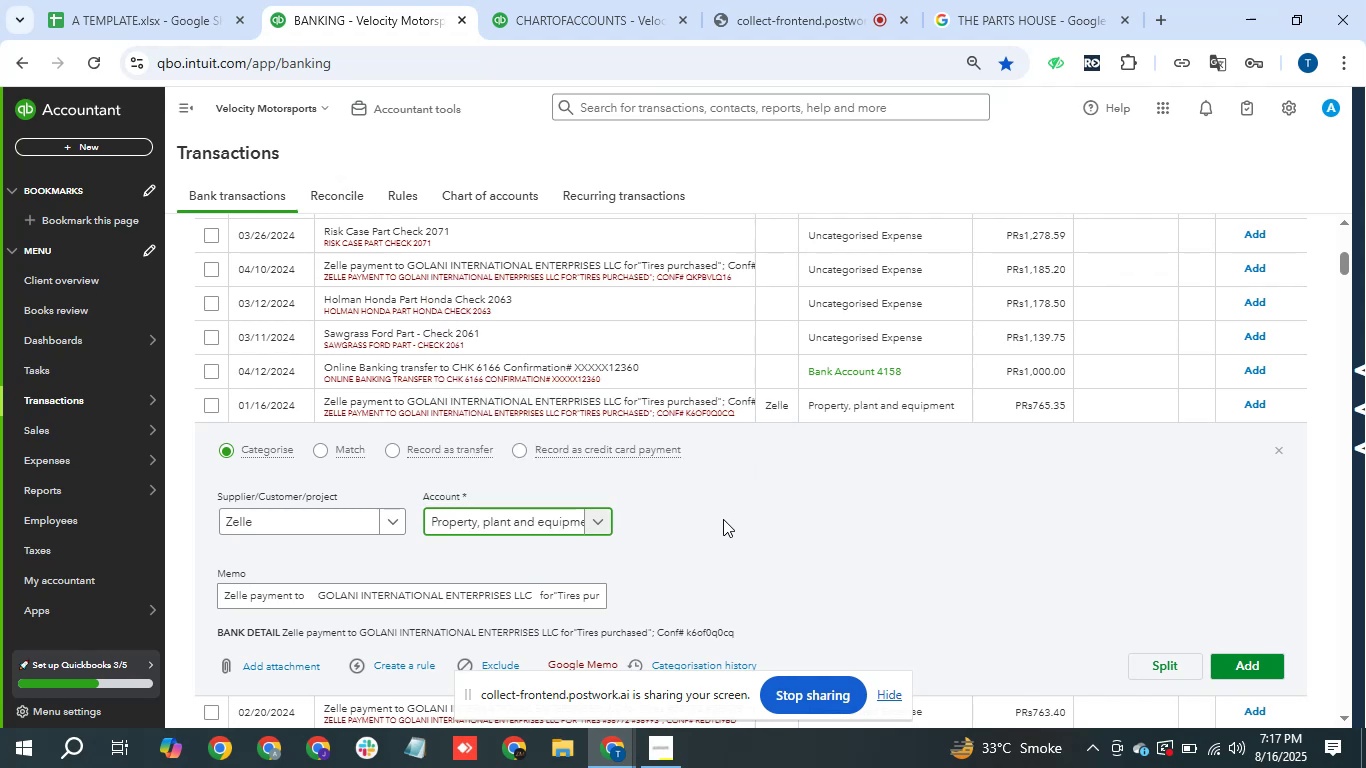 
scroll: coordinate [947, 586], scroll_direction: down, amount: 1.0
 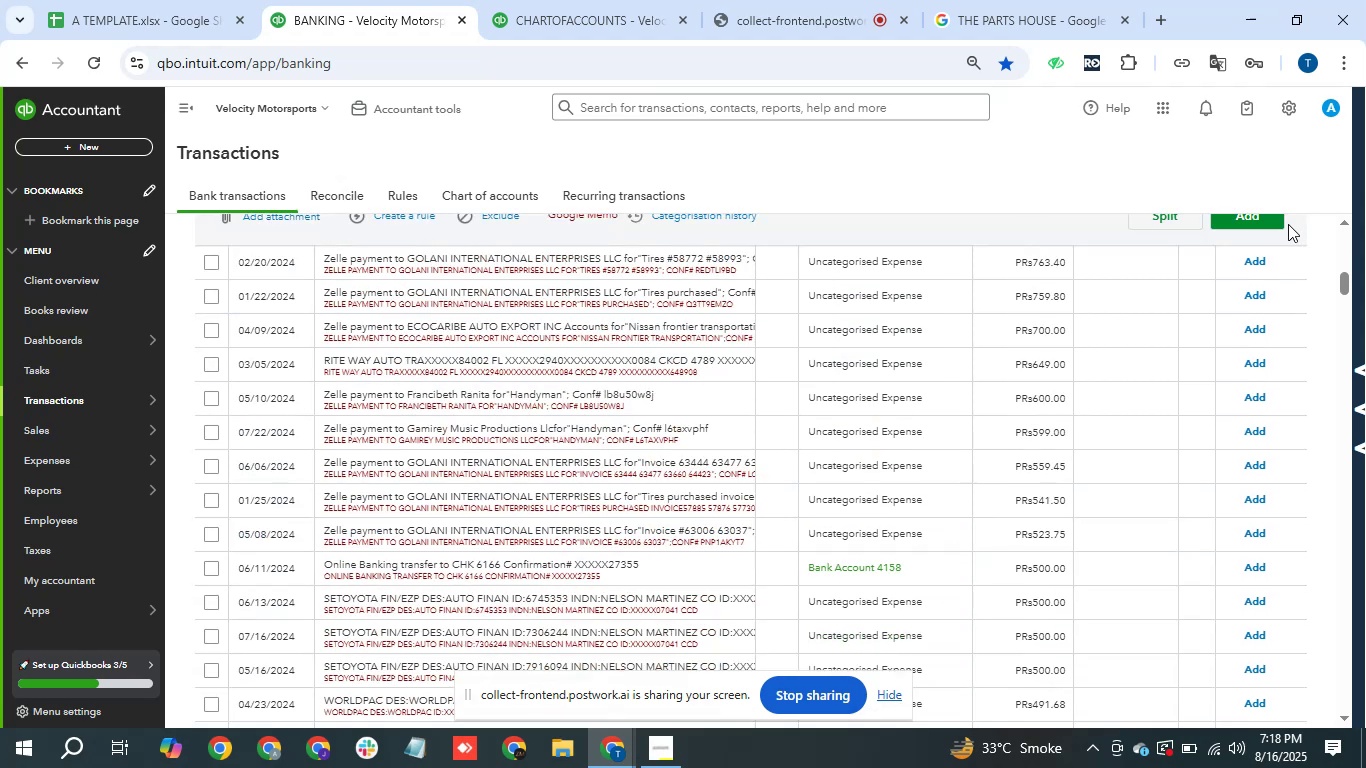 
left_click([1276, 224])
 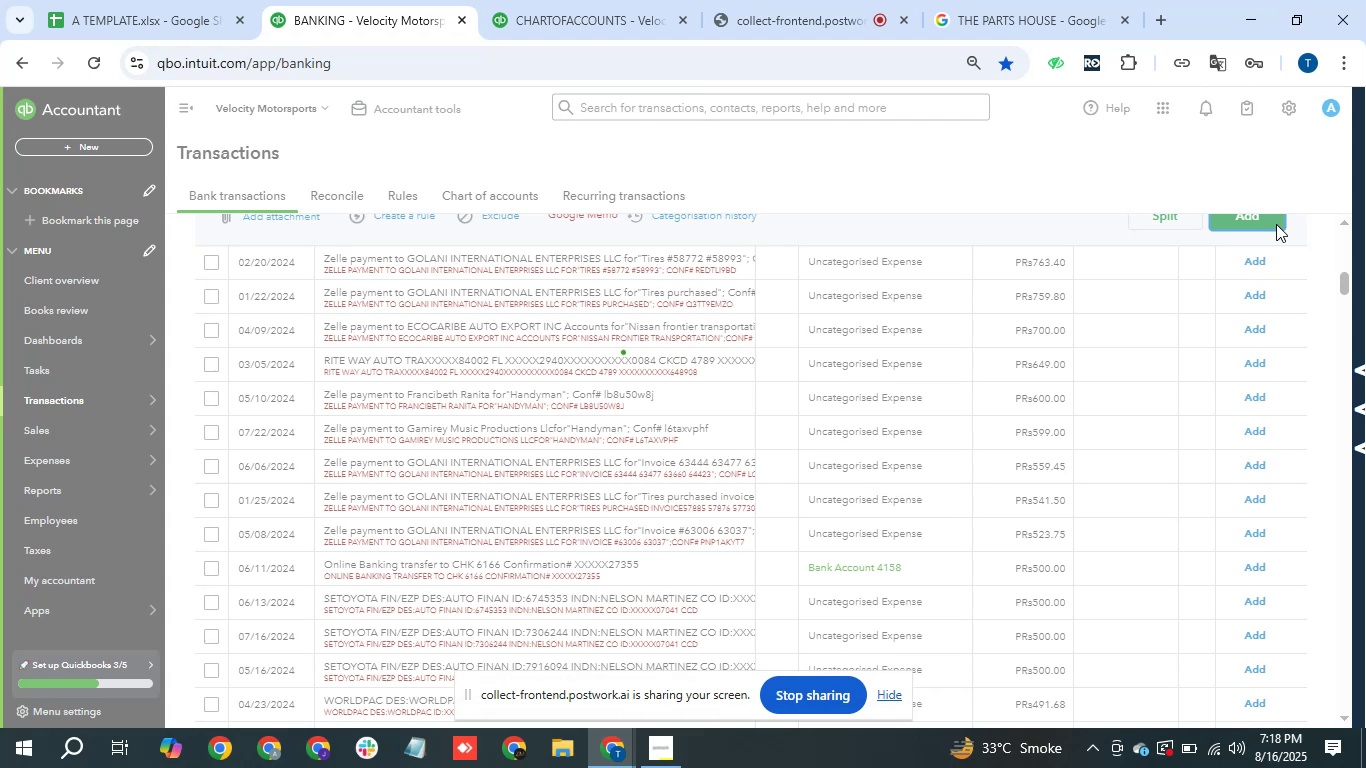 
scroll: coordinate [736, 406], scroll_direction: up, amount: 2.0
 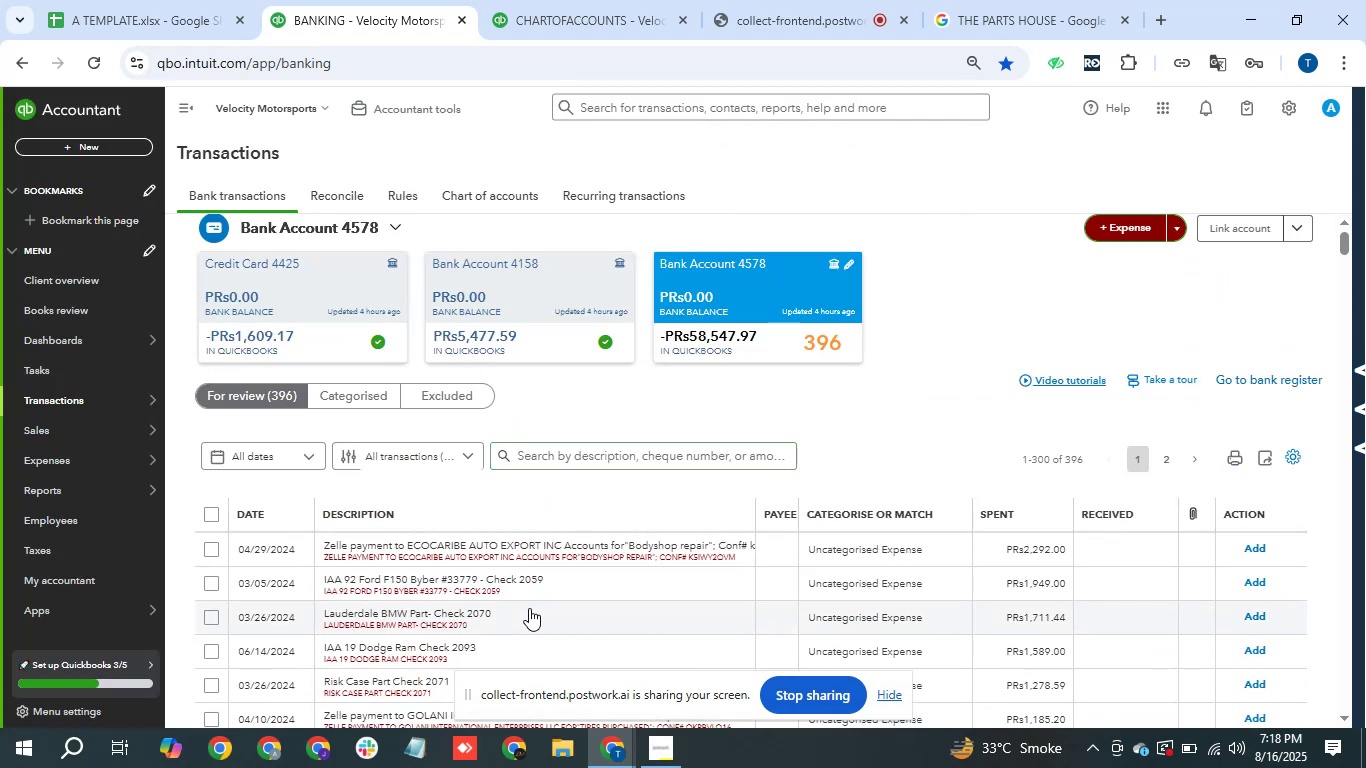 
scroll: coordinate [526, 612], scroll_direction: down, amount: 1.0
 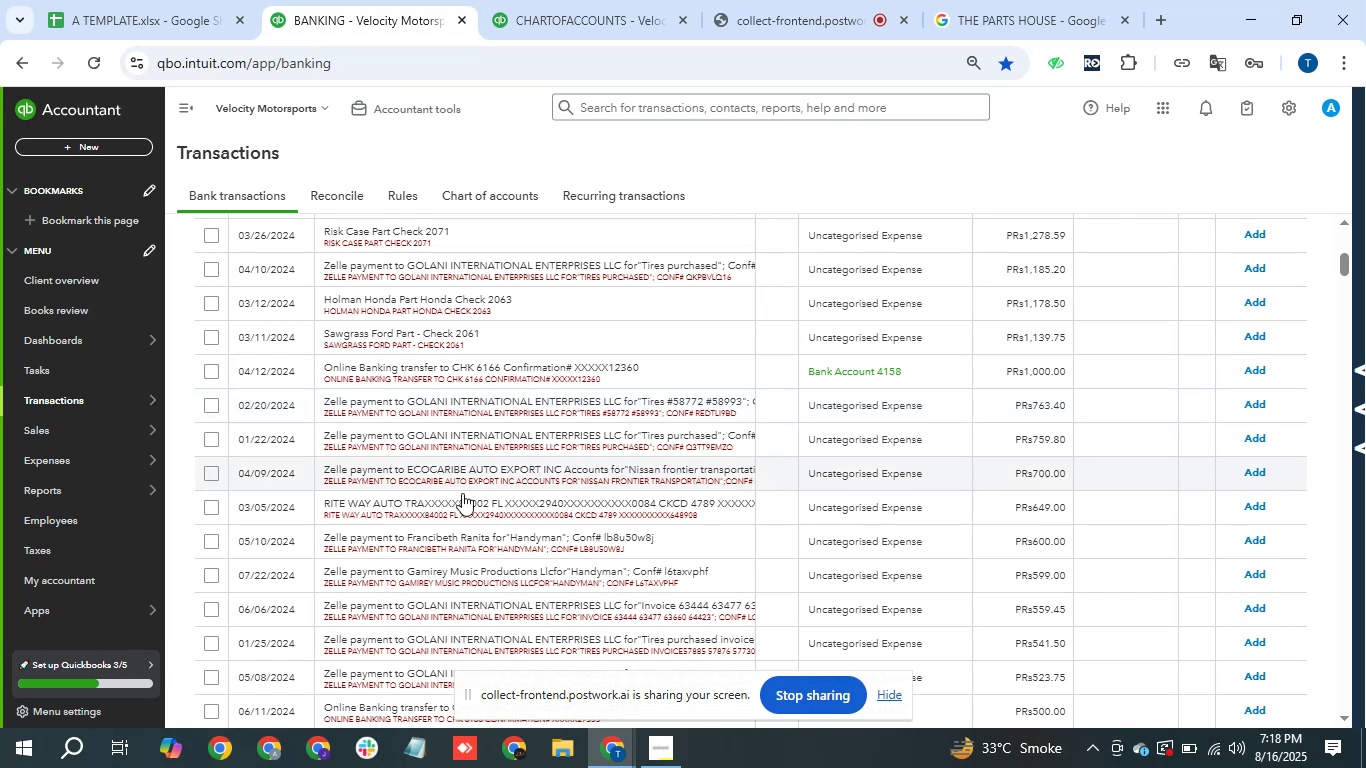 
left_click([416, 403])
 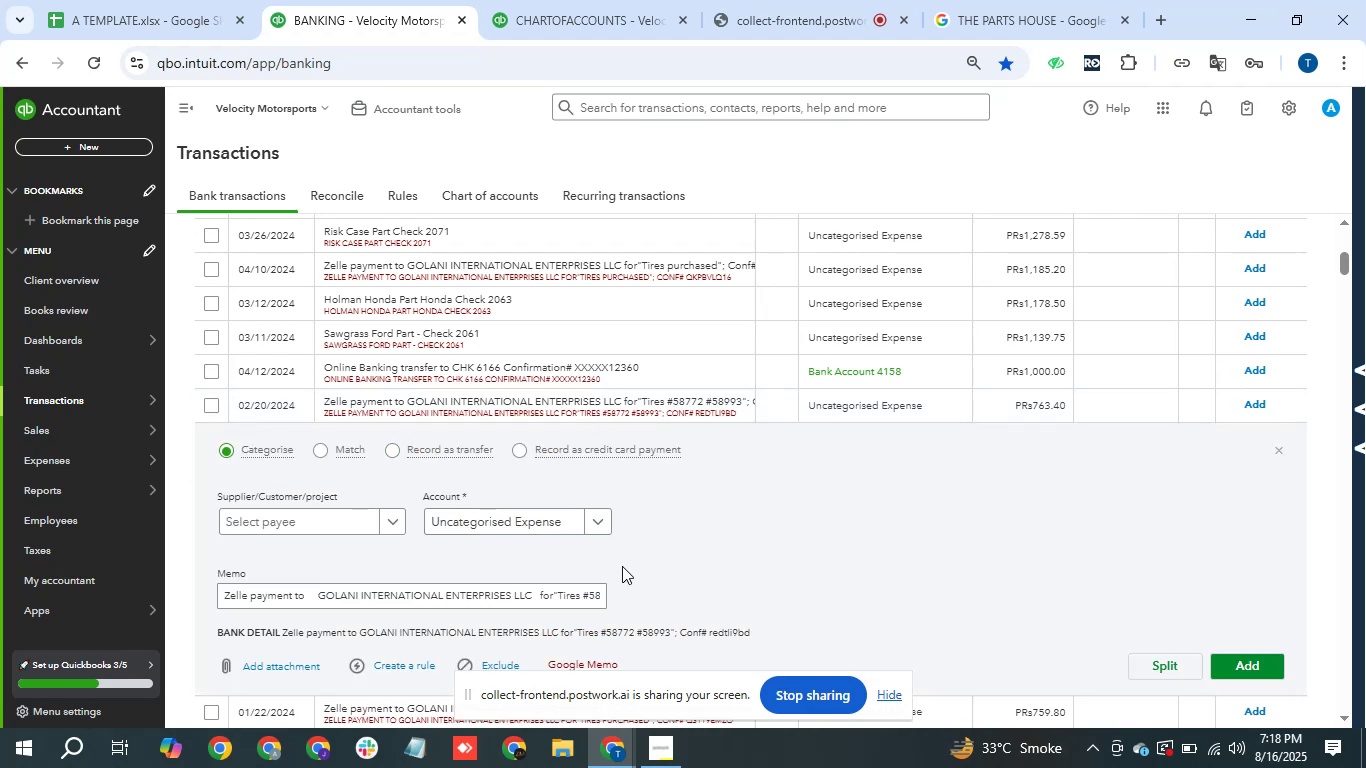 
wait(9.27)
 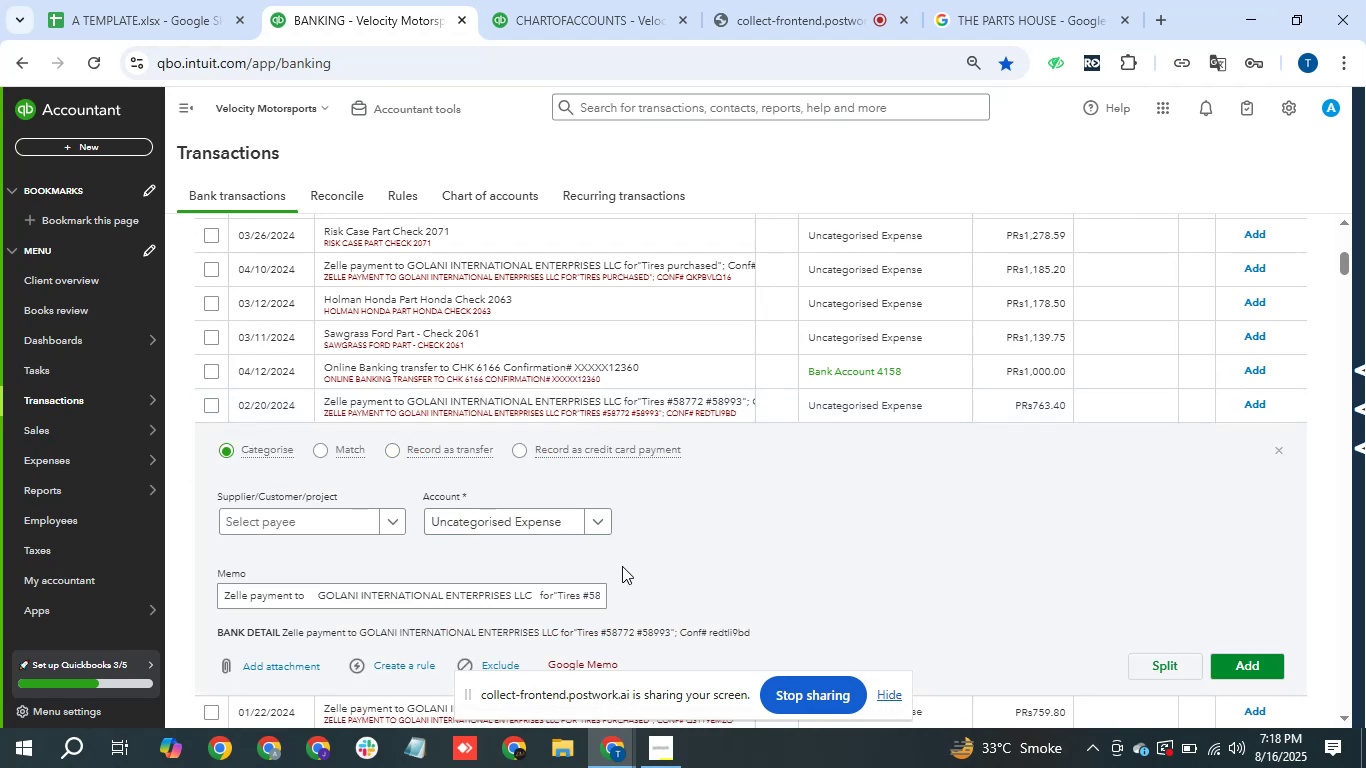 
left_click([322, 529])
 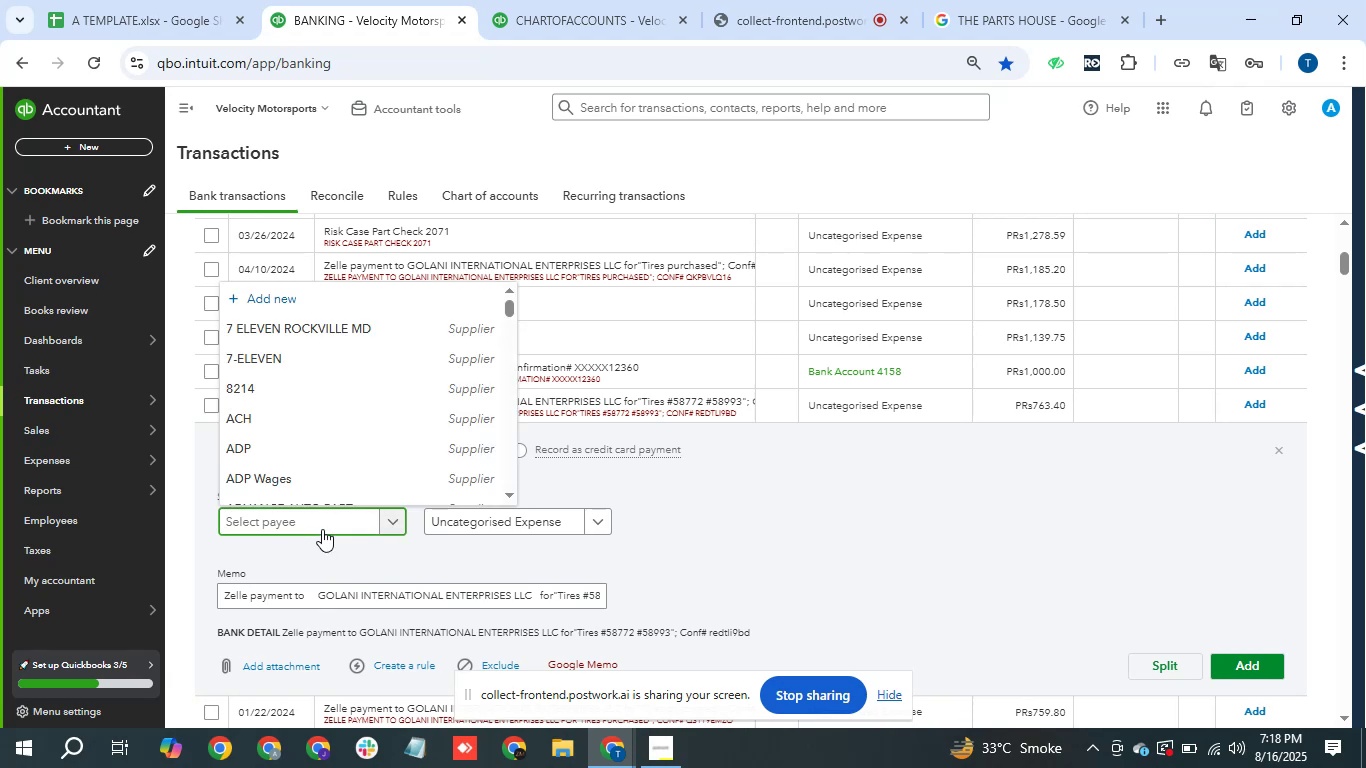 
type(zelle)
 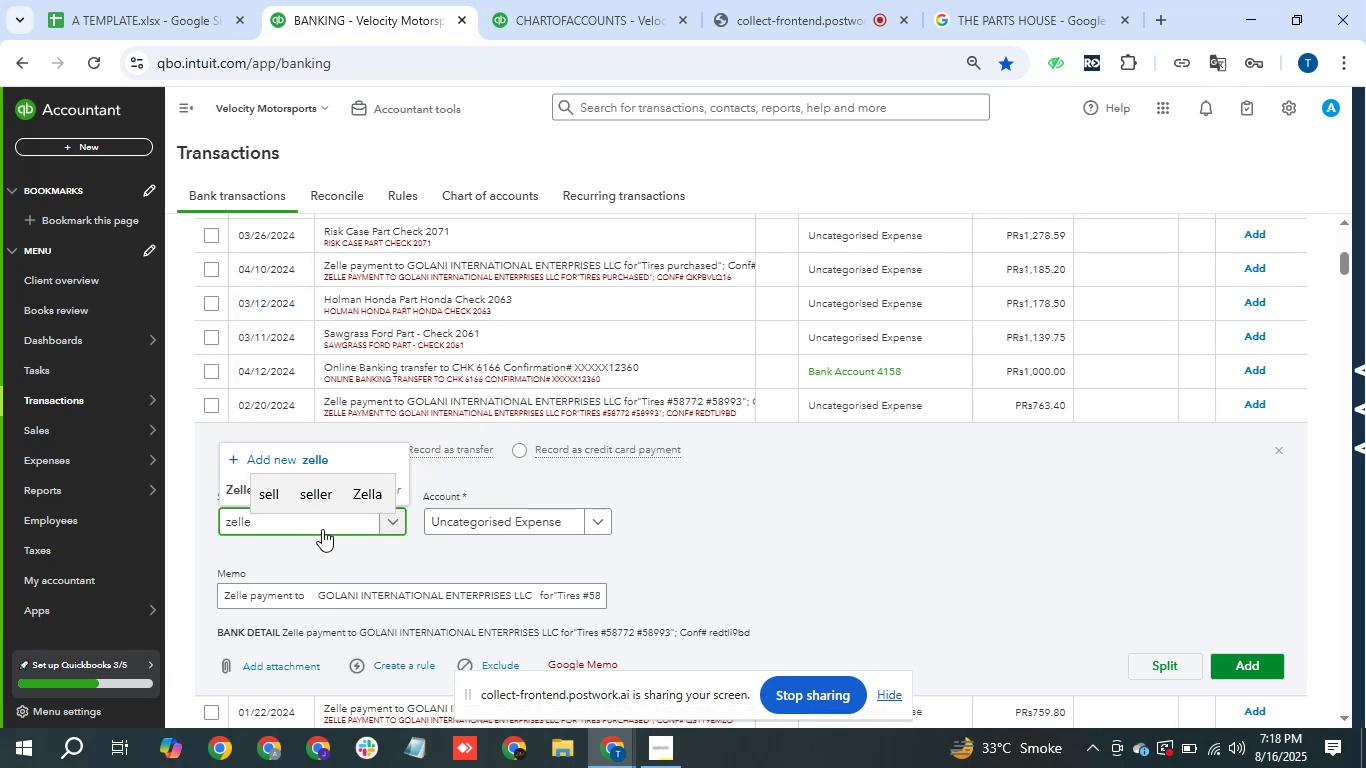 
key(ArrowDown)
 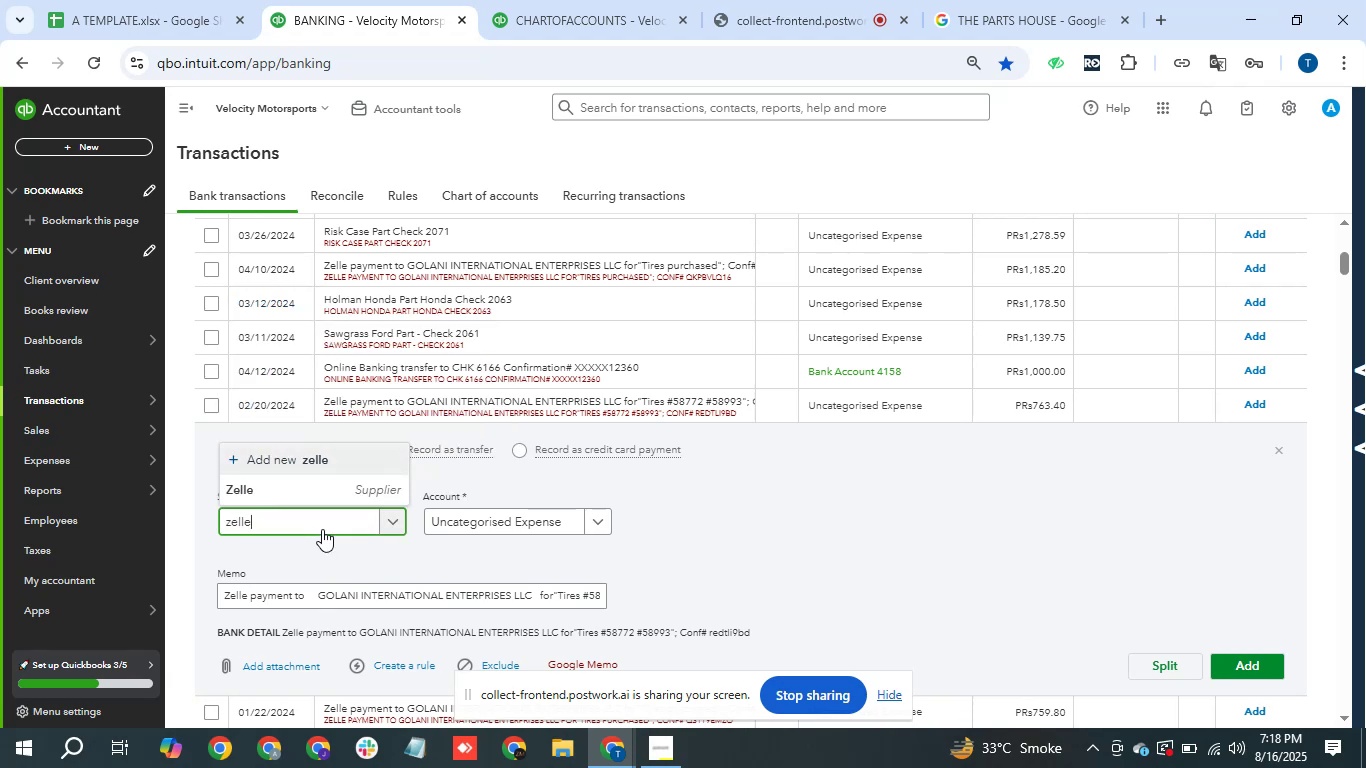 
key(ArrowDown)
 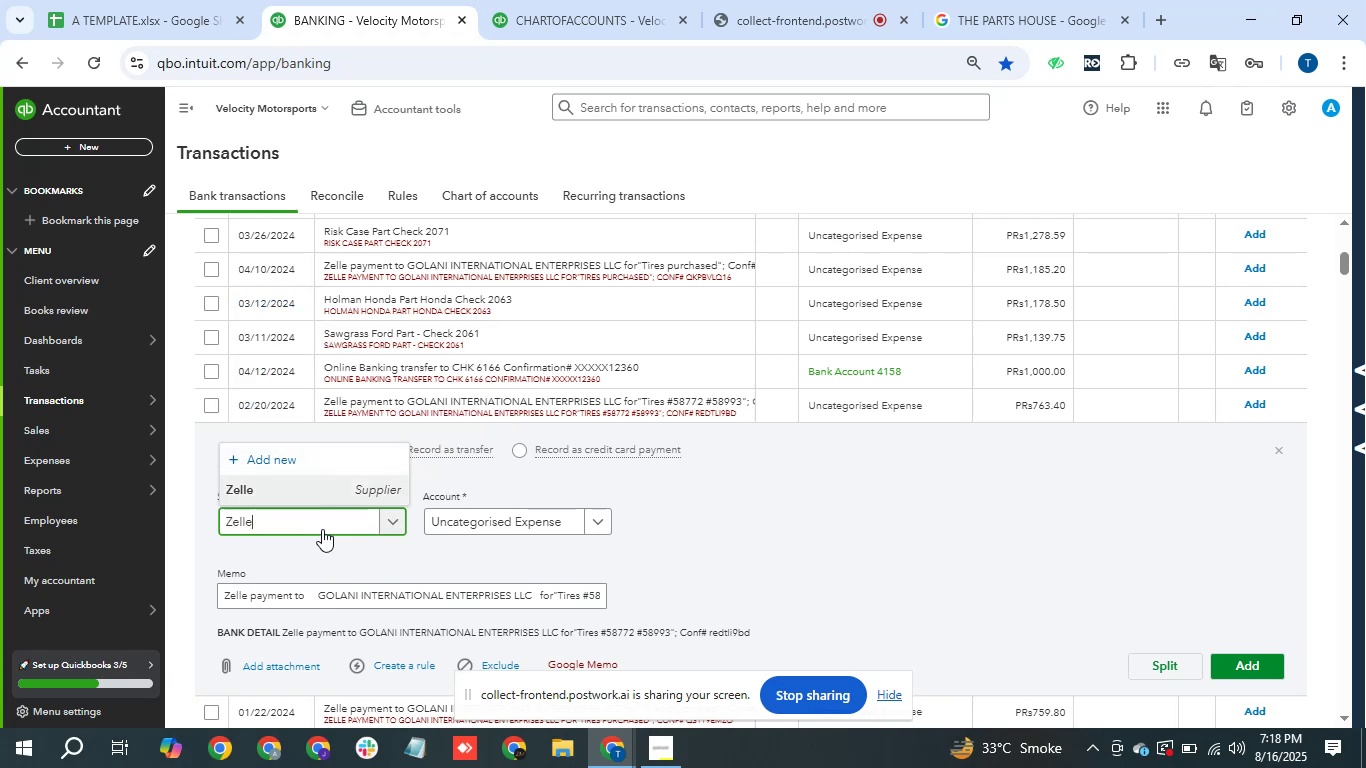 
key(Enter)
 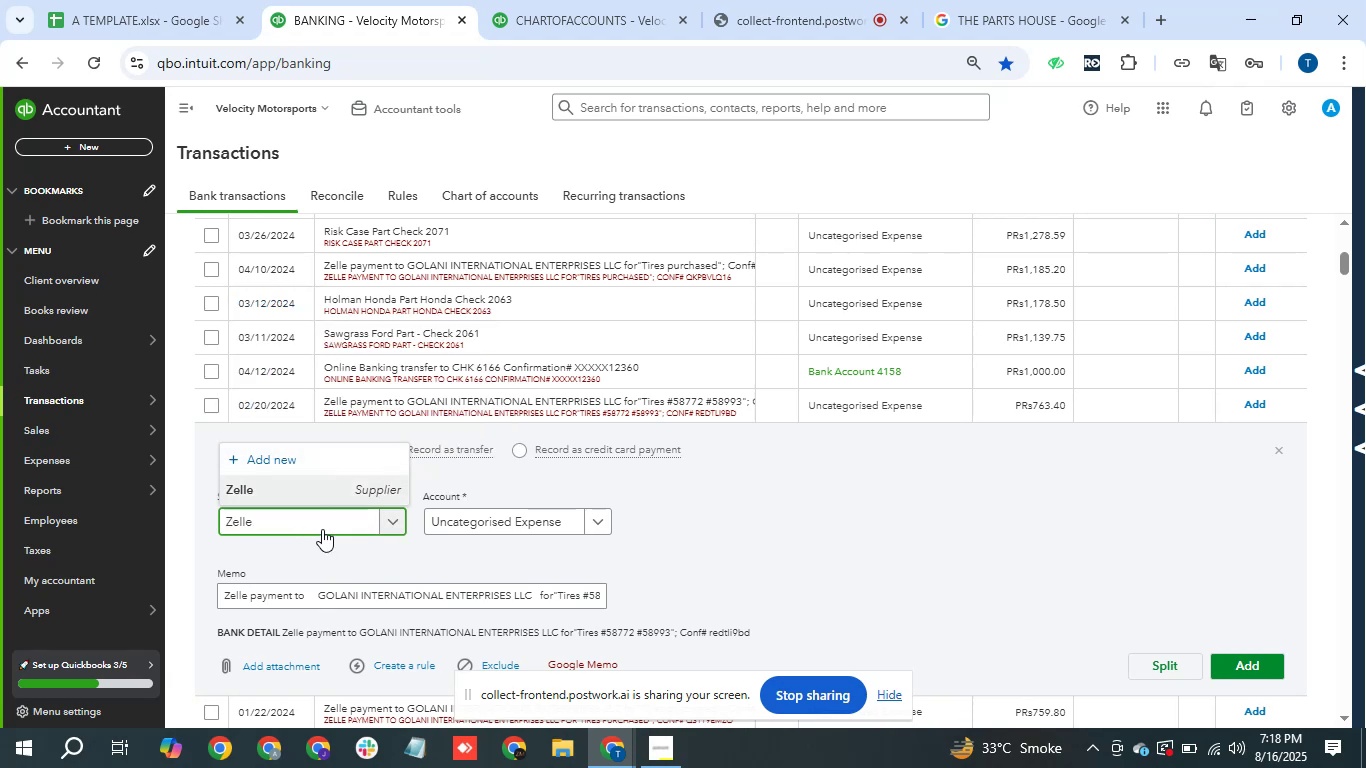 
key(Tab)
 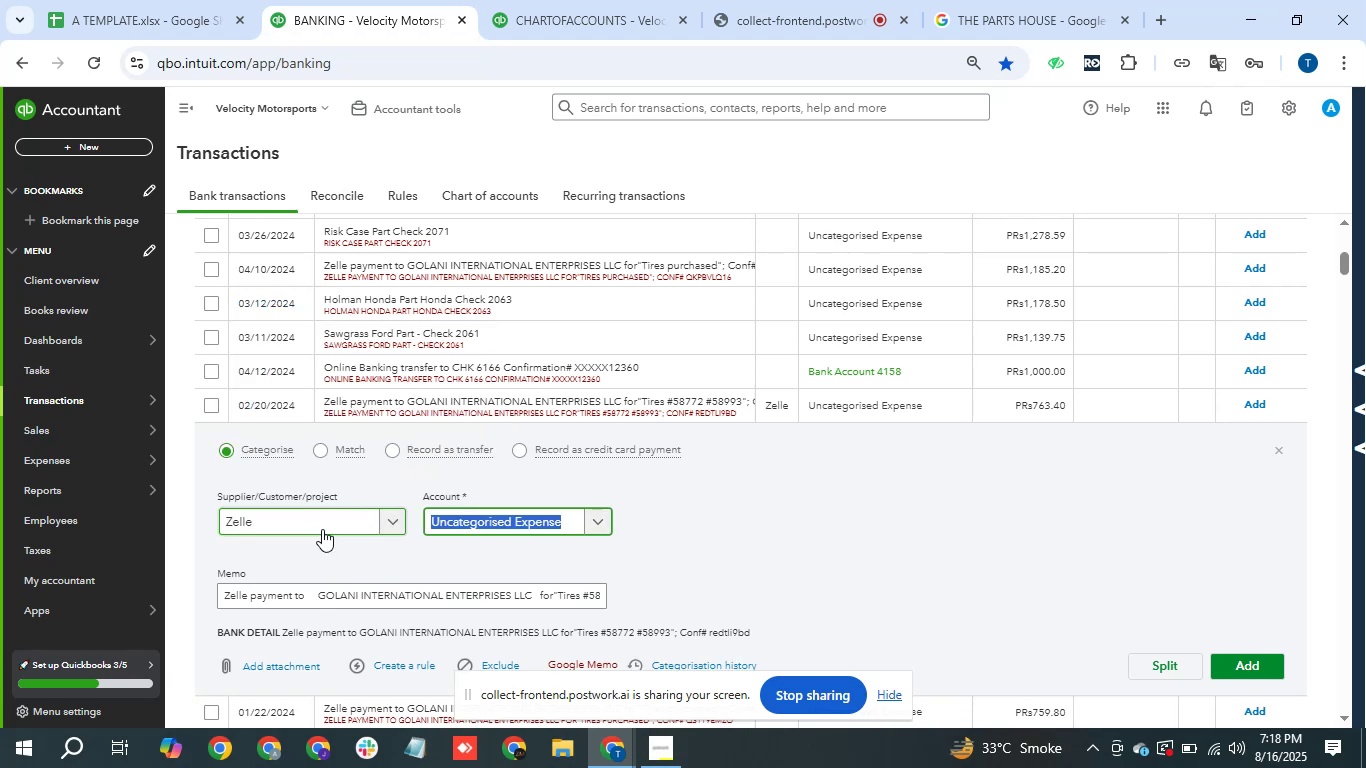 
type(serv)
 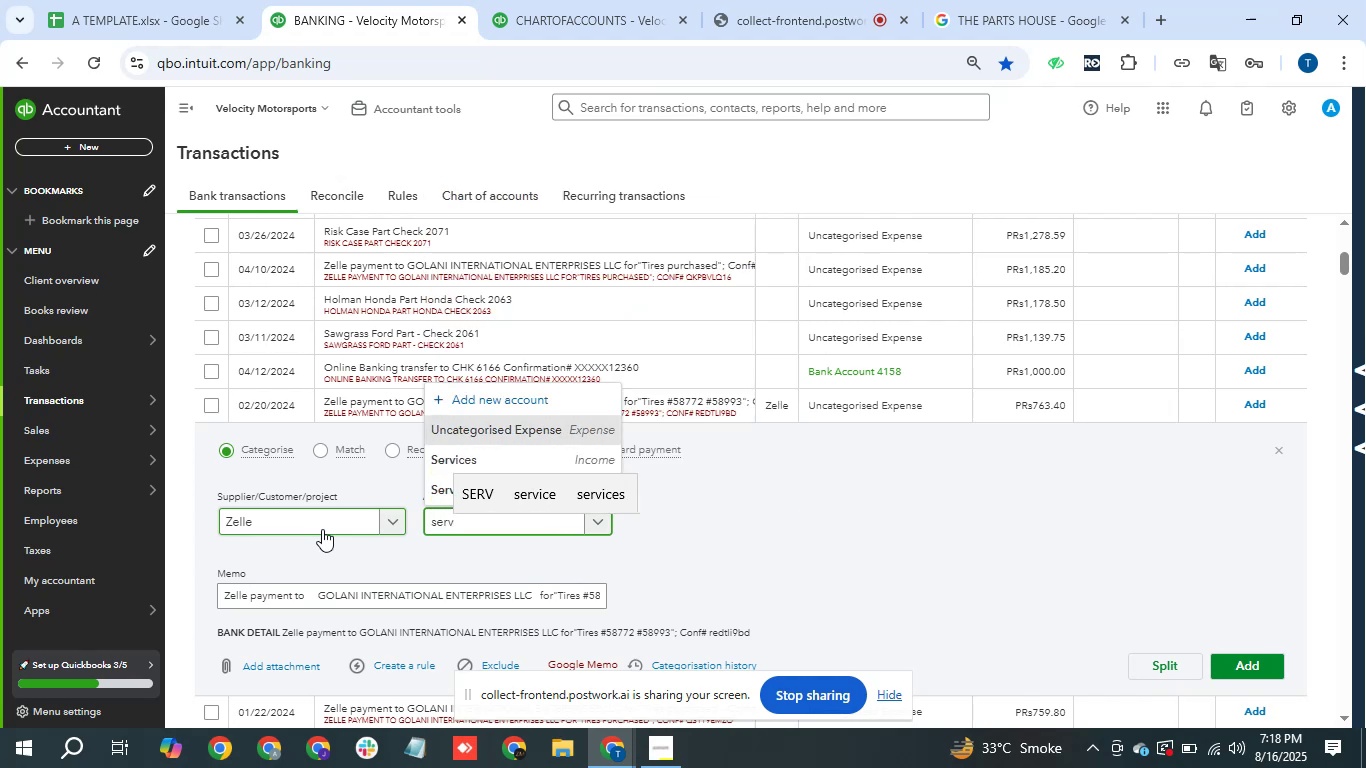 
key(ArrowDown)
 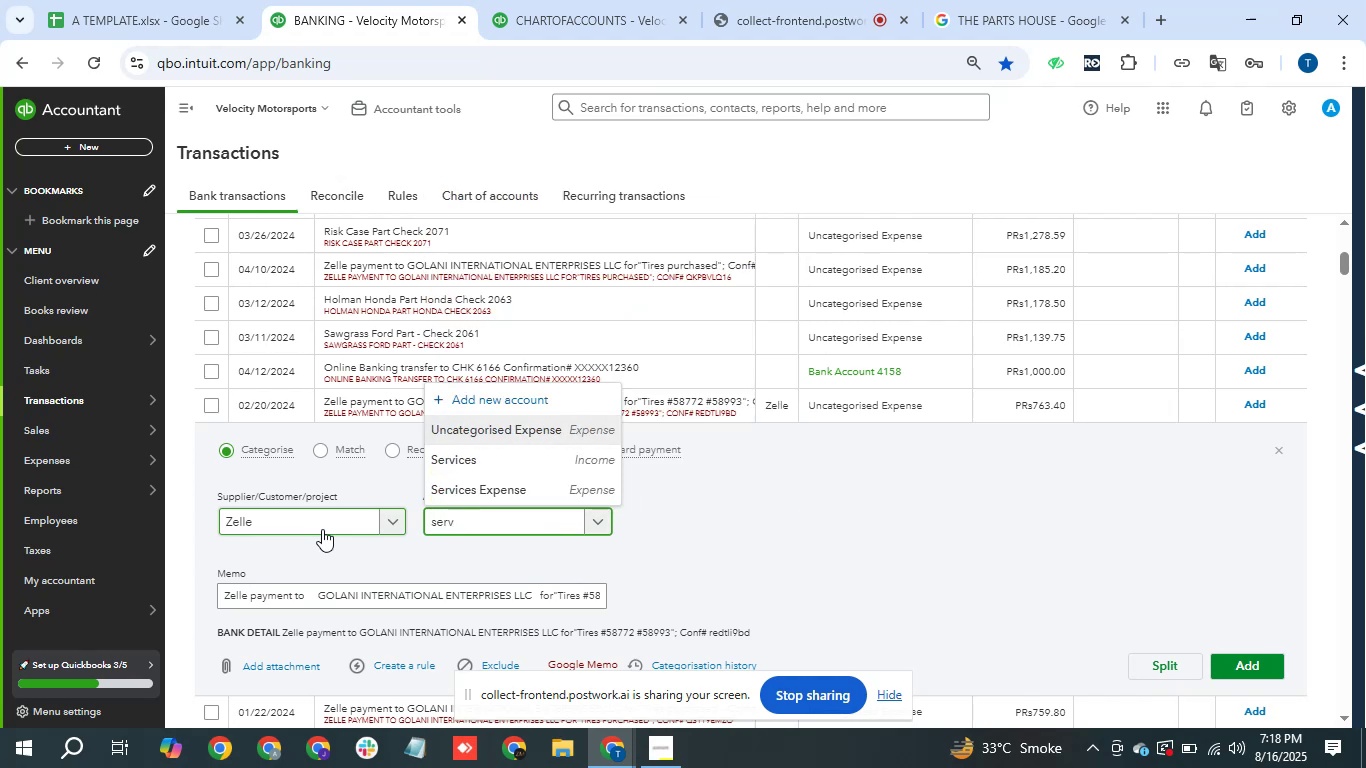 
key(ArrowDown)
 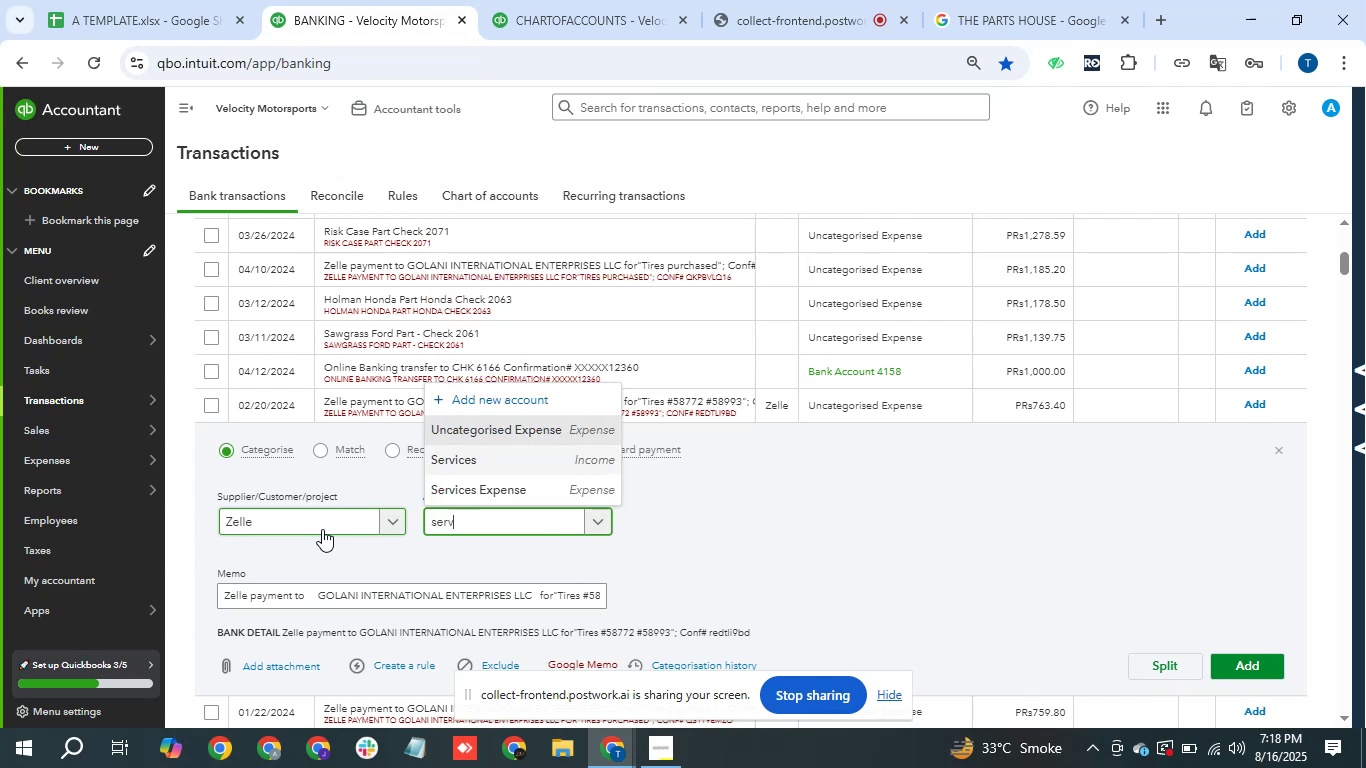 
key(ArrowDown)
 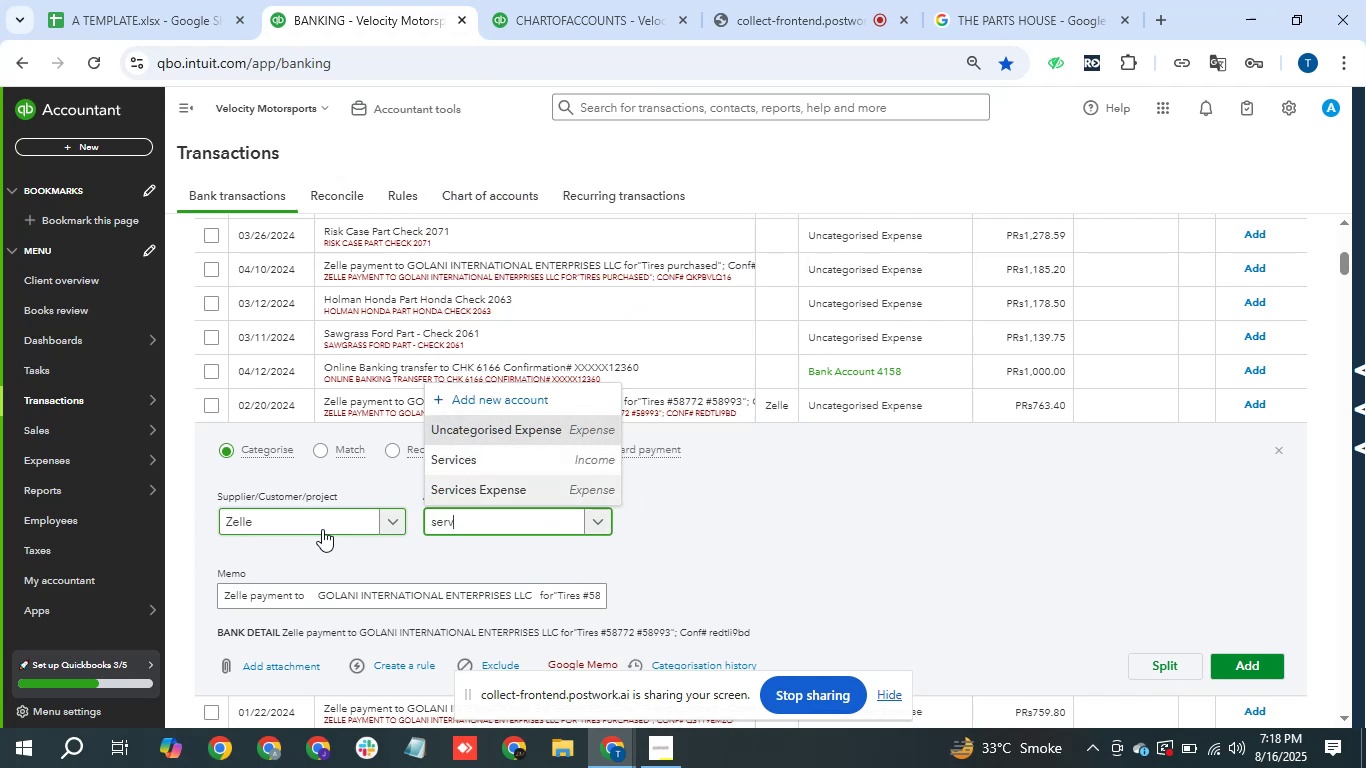 
key(Enter)
 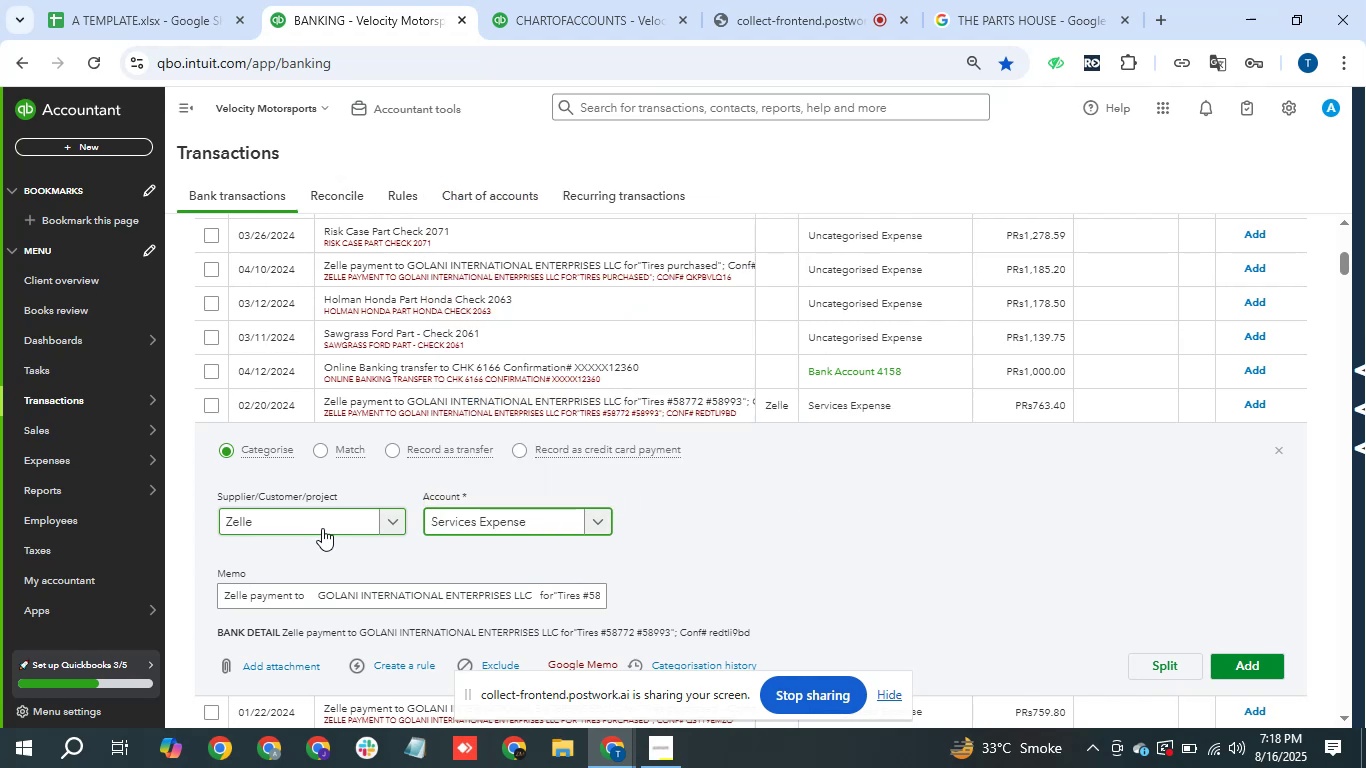 
wait(5.81)
 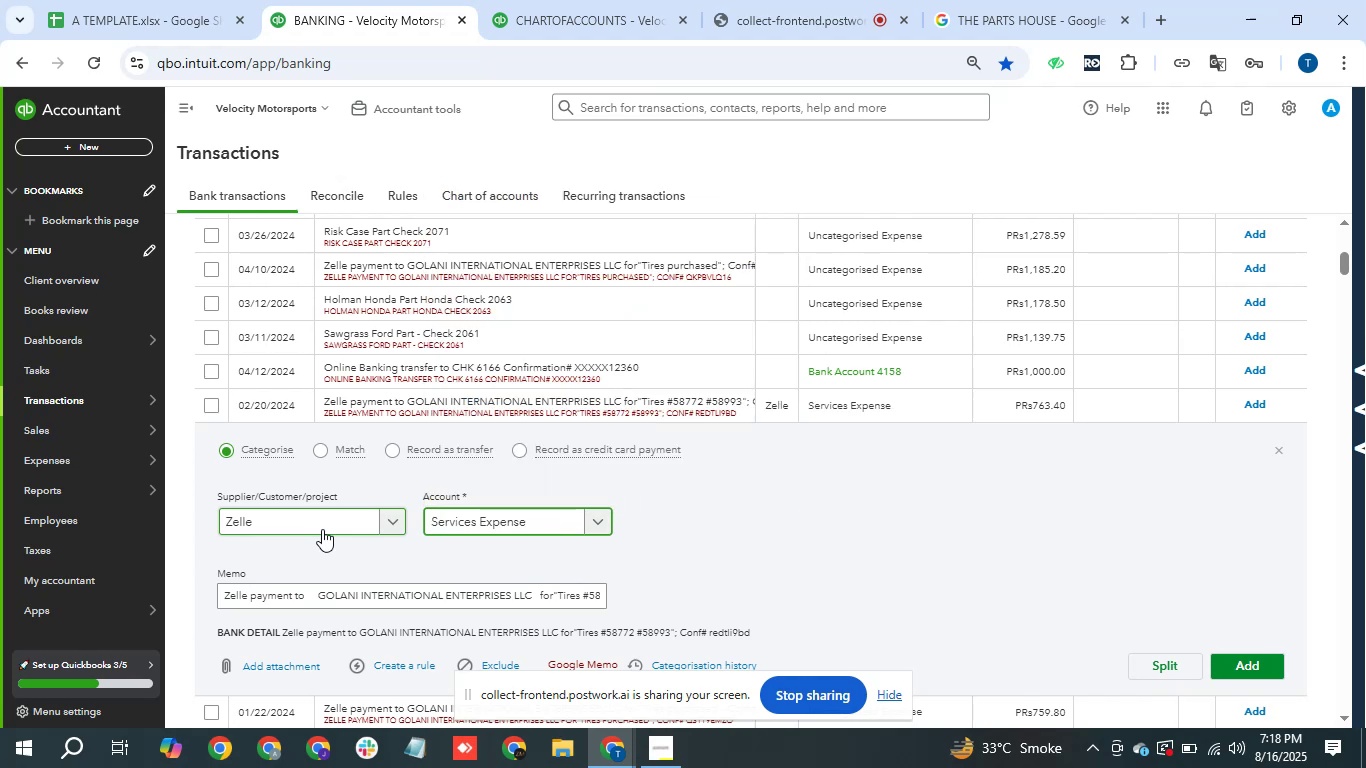 
left_click([1250, 660])
 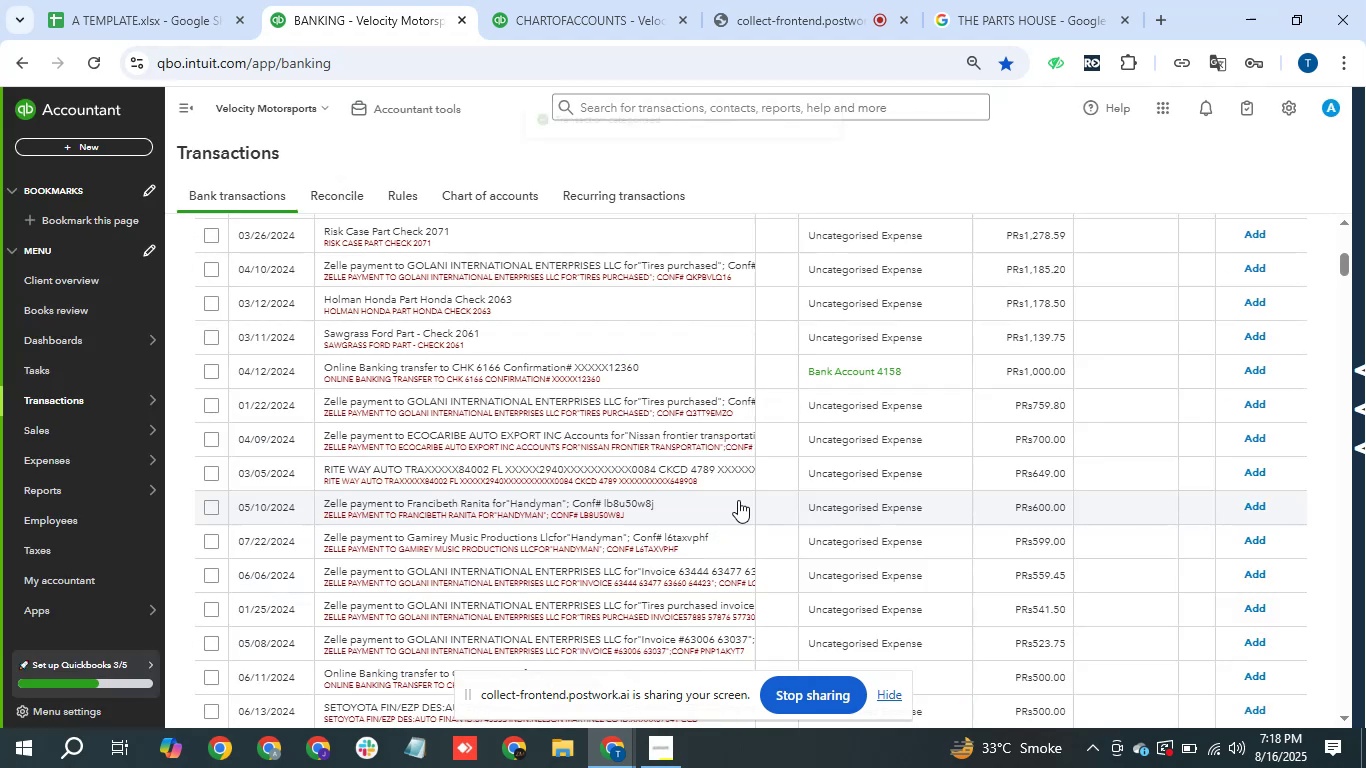 
left_click([694, 393])
 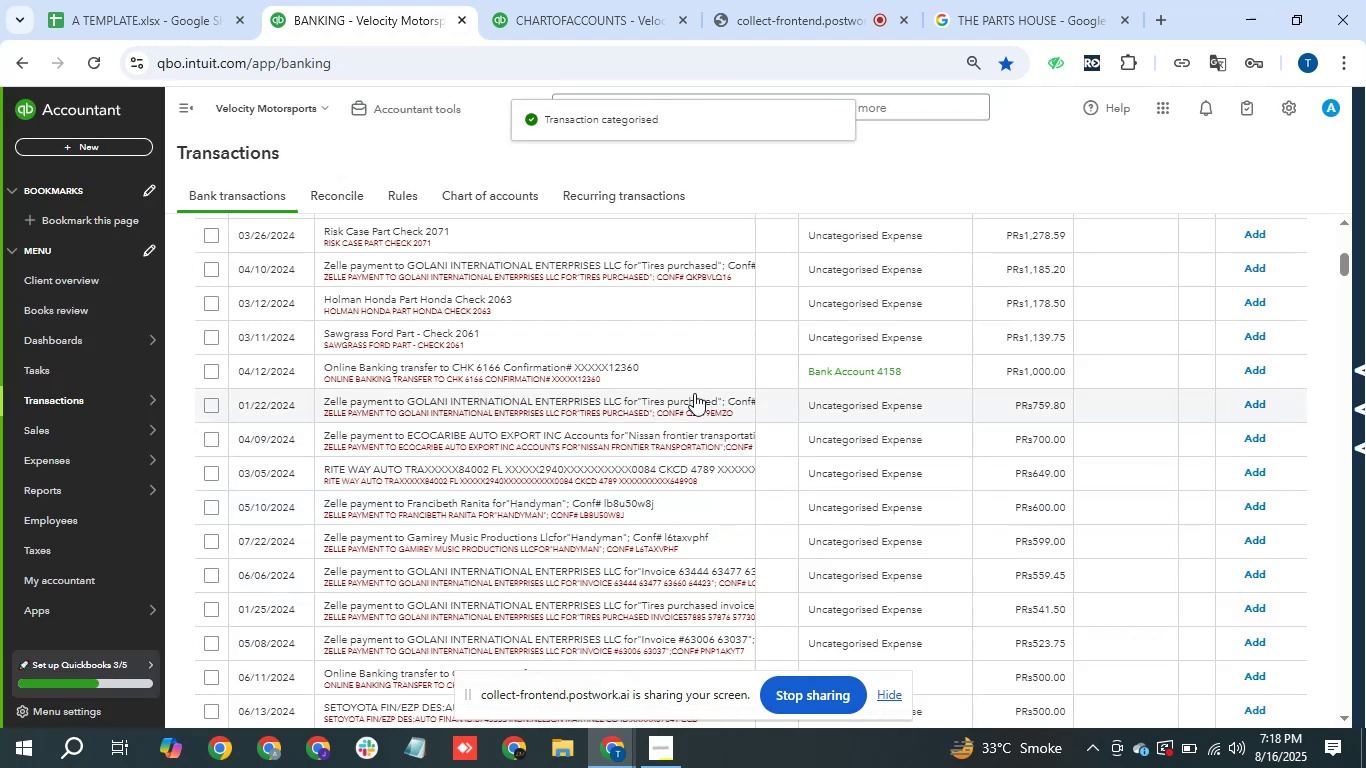 
mouse_move([707, 428])
 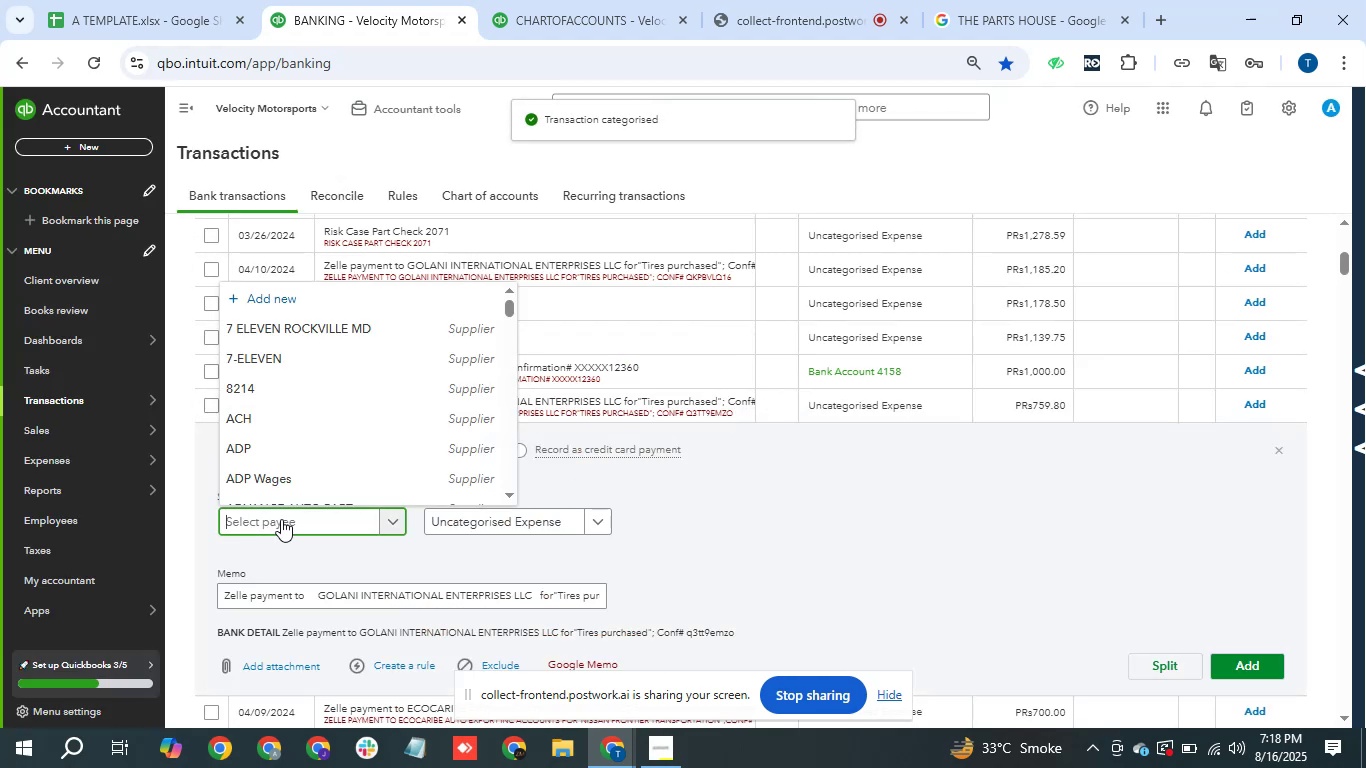 
type(zelle)
 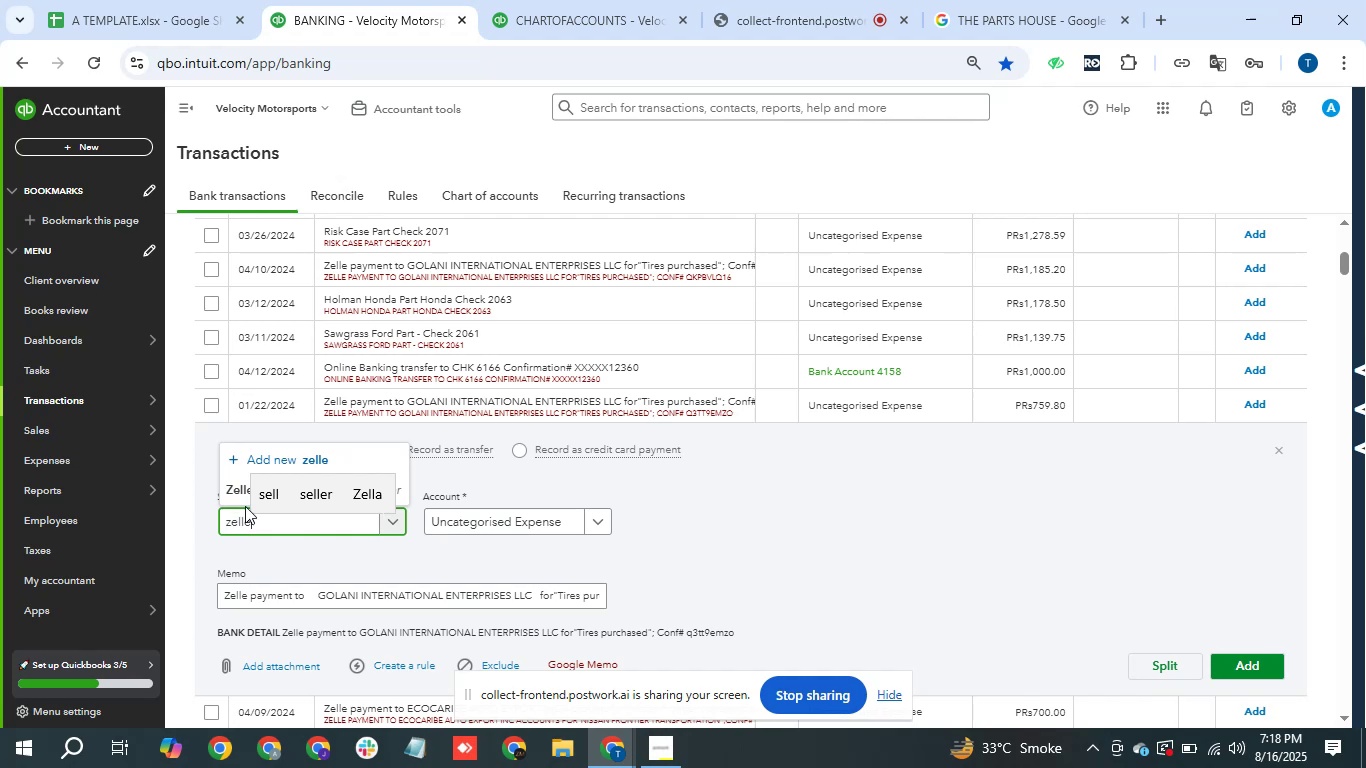 
left_click([245, 496])
 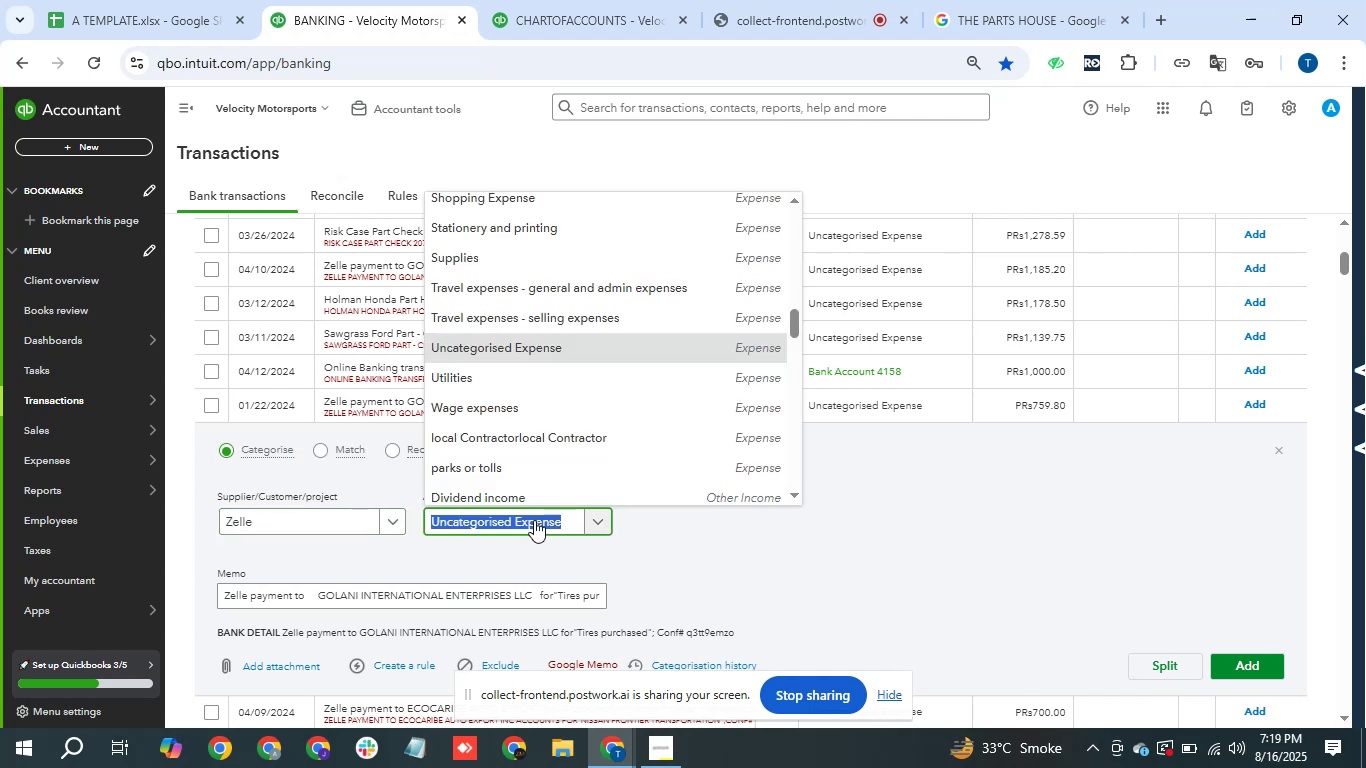 
wait(10.03)
 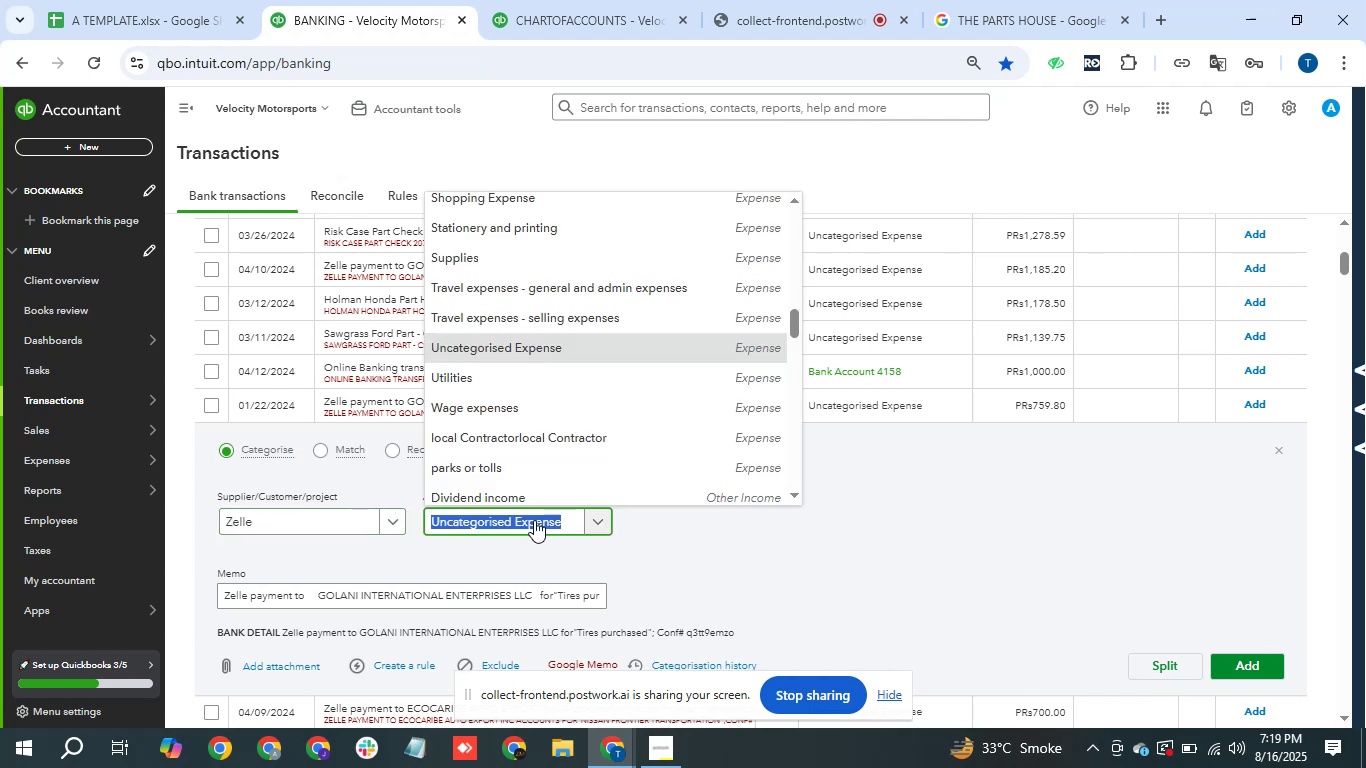 
type(equ)
 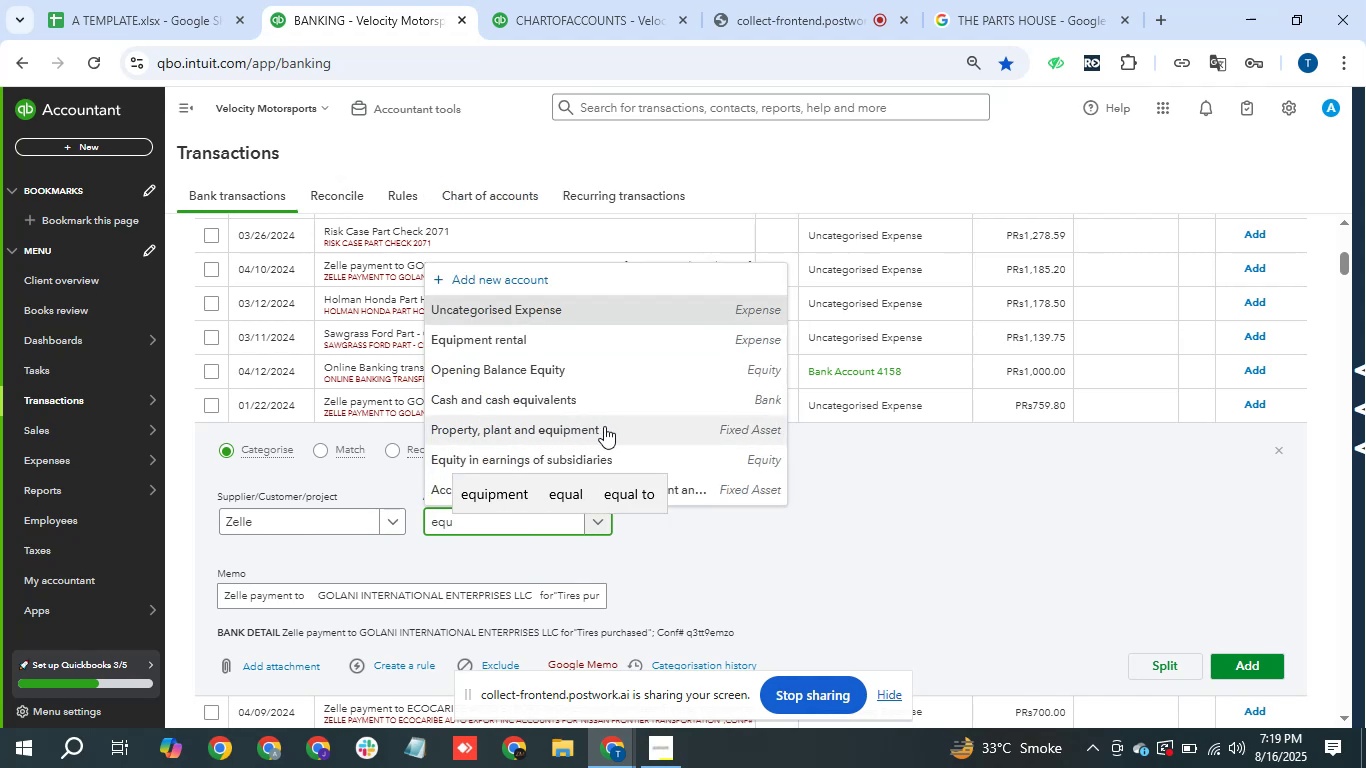 
left_click([604, 426])
 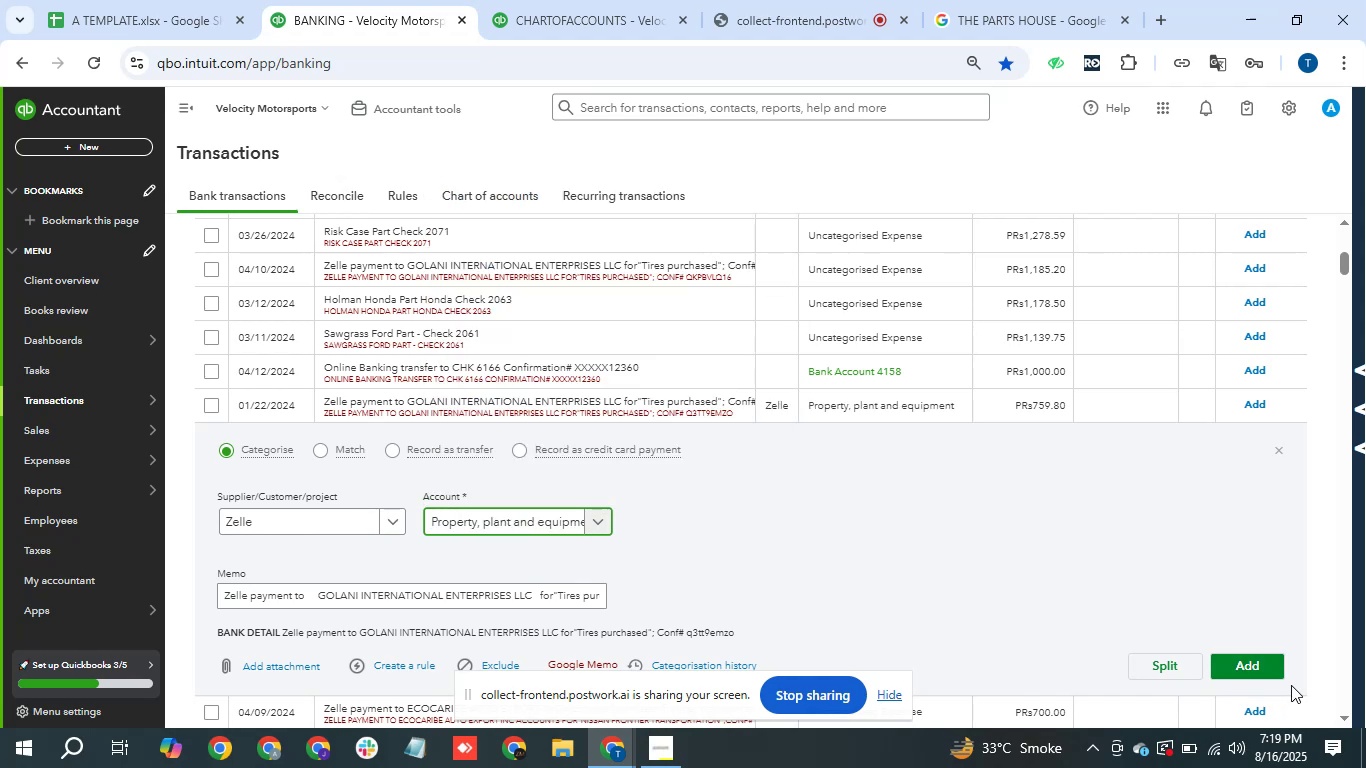 
double_click([1283, 666])
 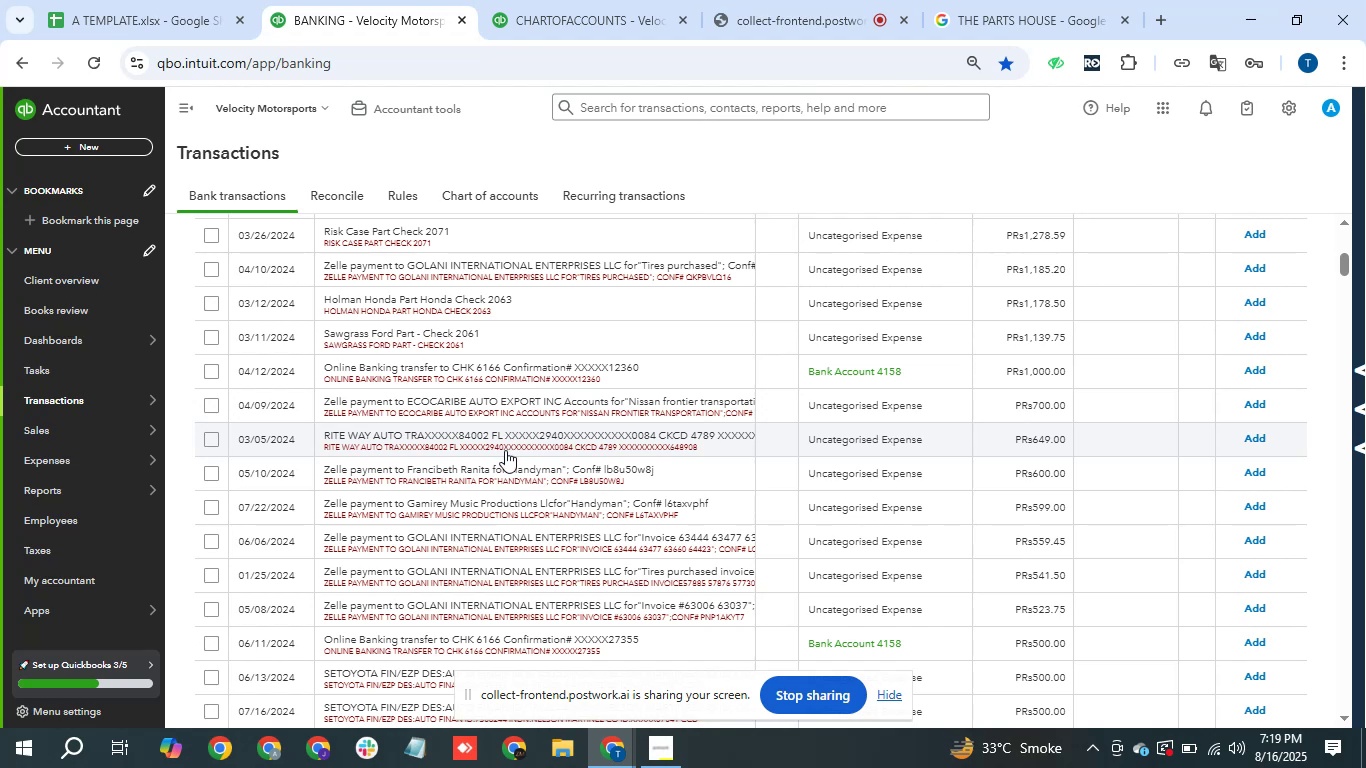 
wait(18.81)
 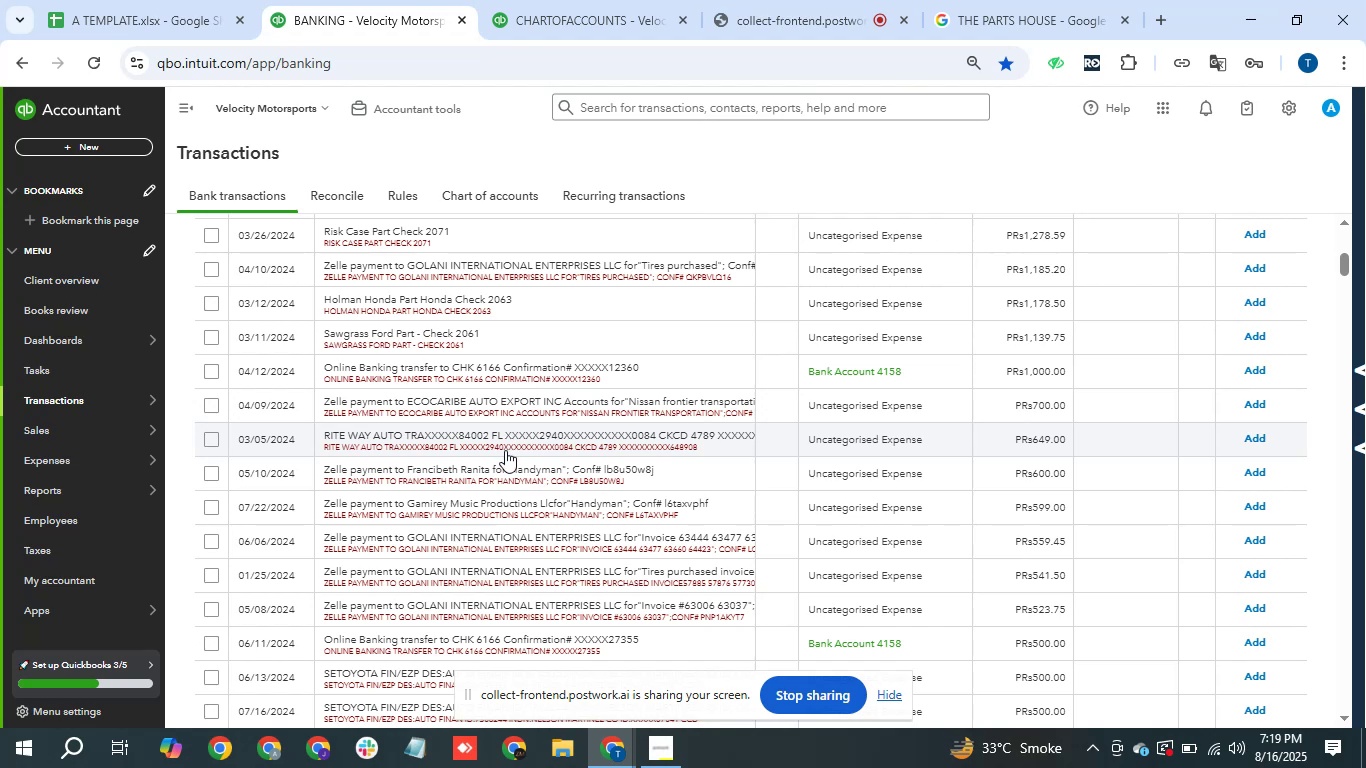 
mouse_move([494, 499])
 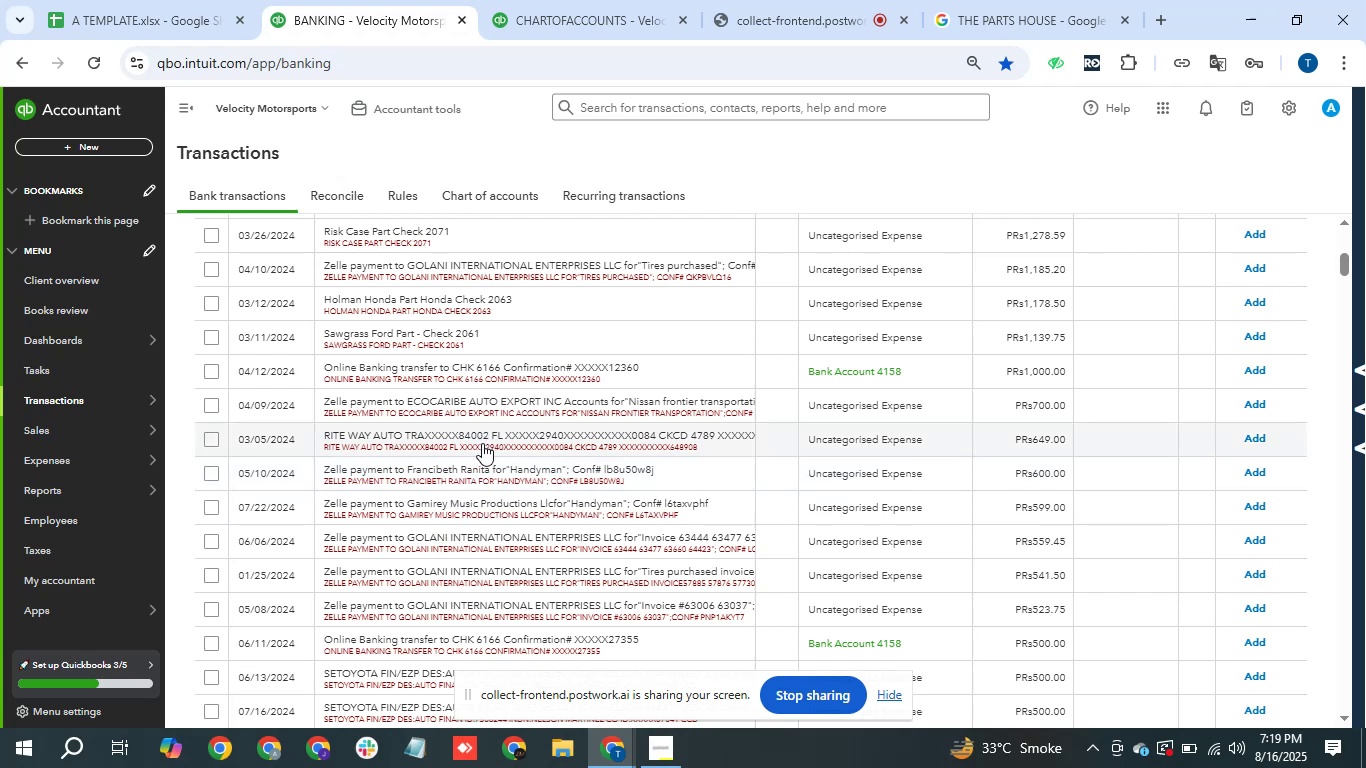 
wait(9.6)
 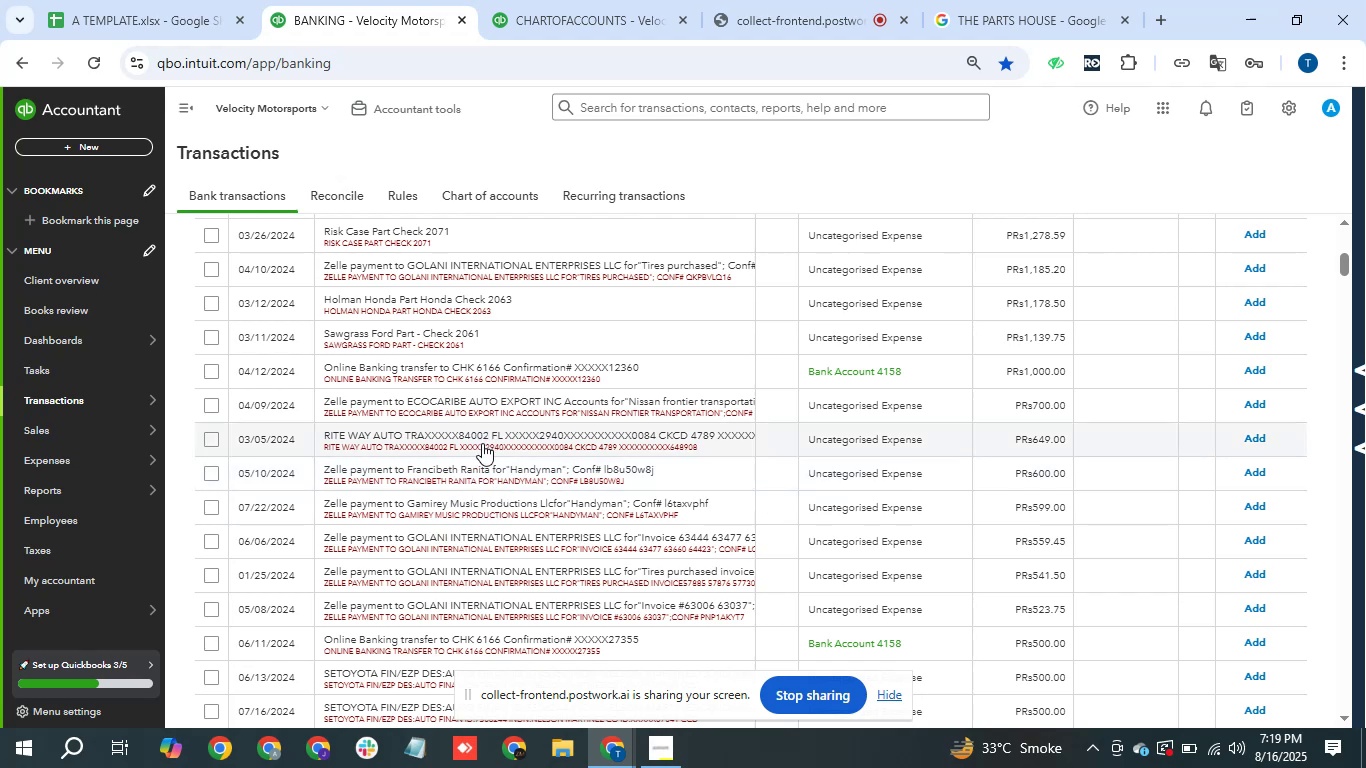 
left_click([304, 524])
 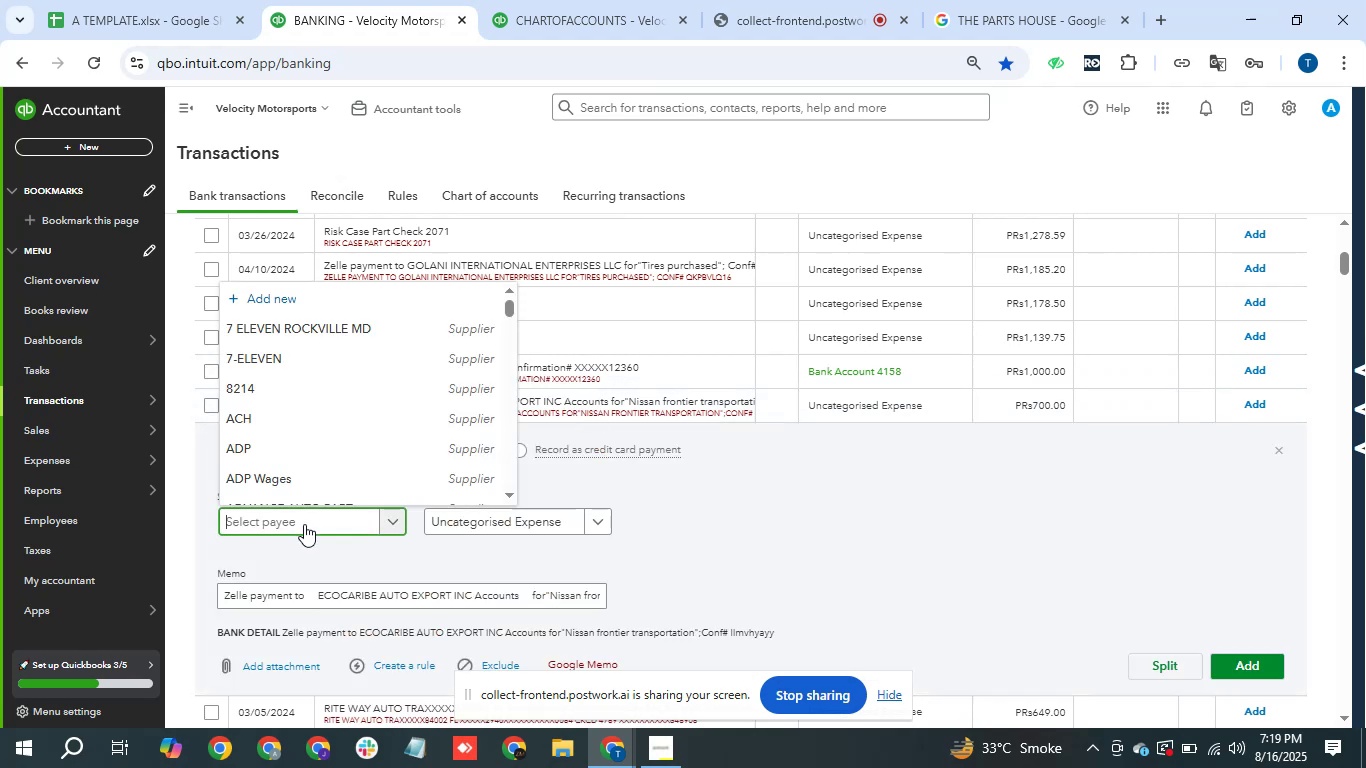 
type(zek)
key(Backspace)
type(lle)
 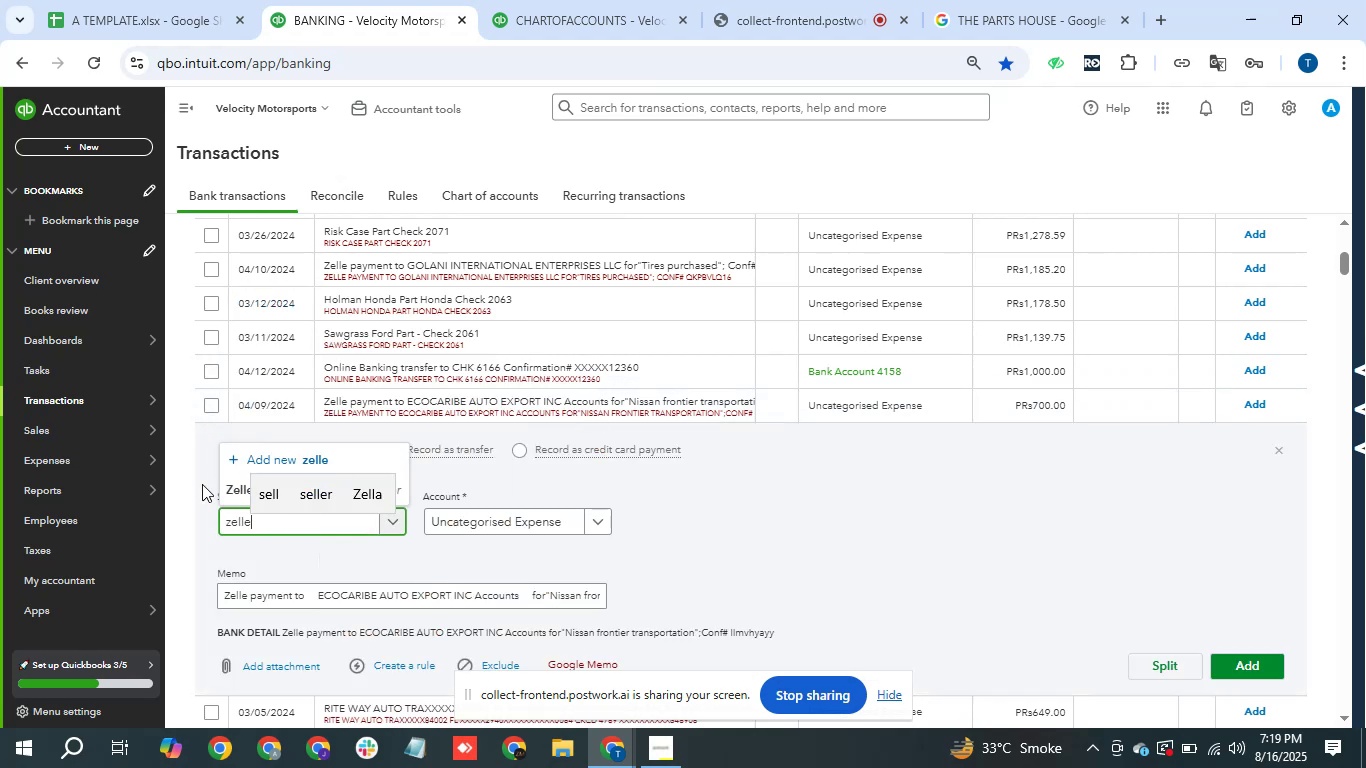 
left_click([221, 492])
 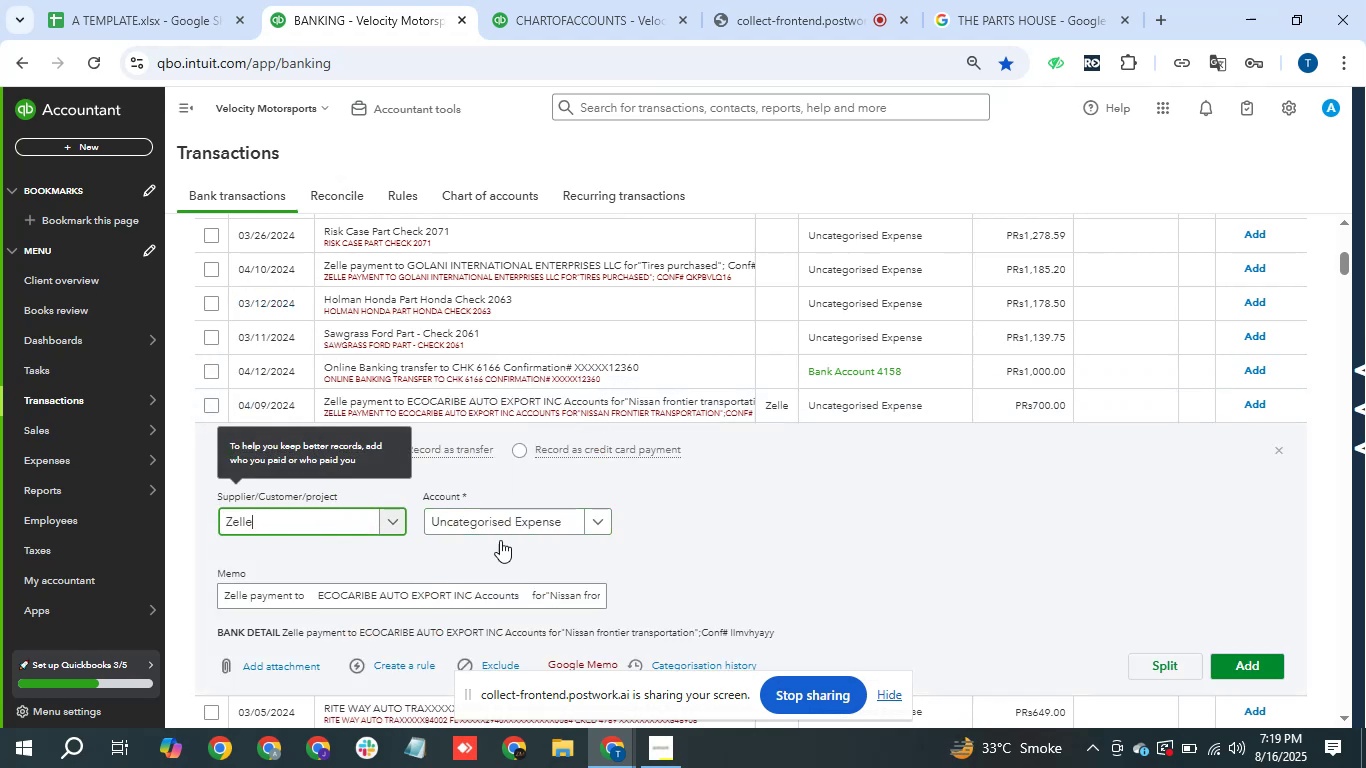 
left_click([519, 530])
 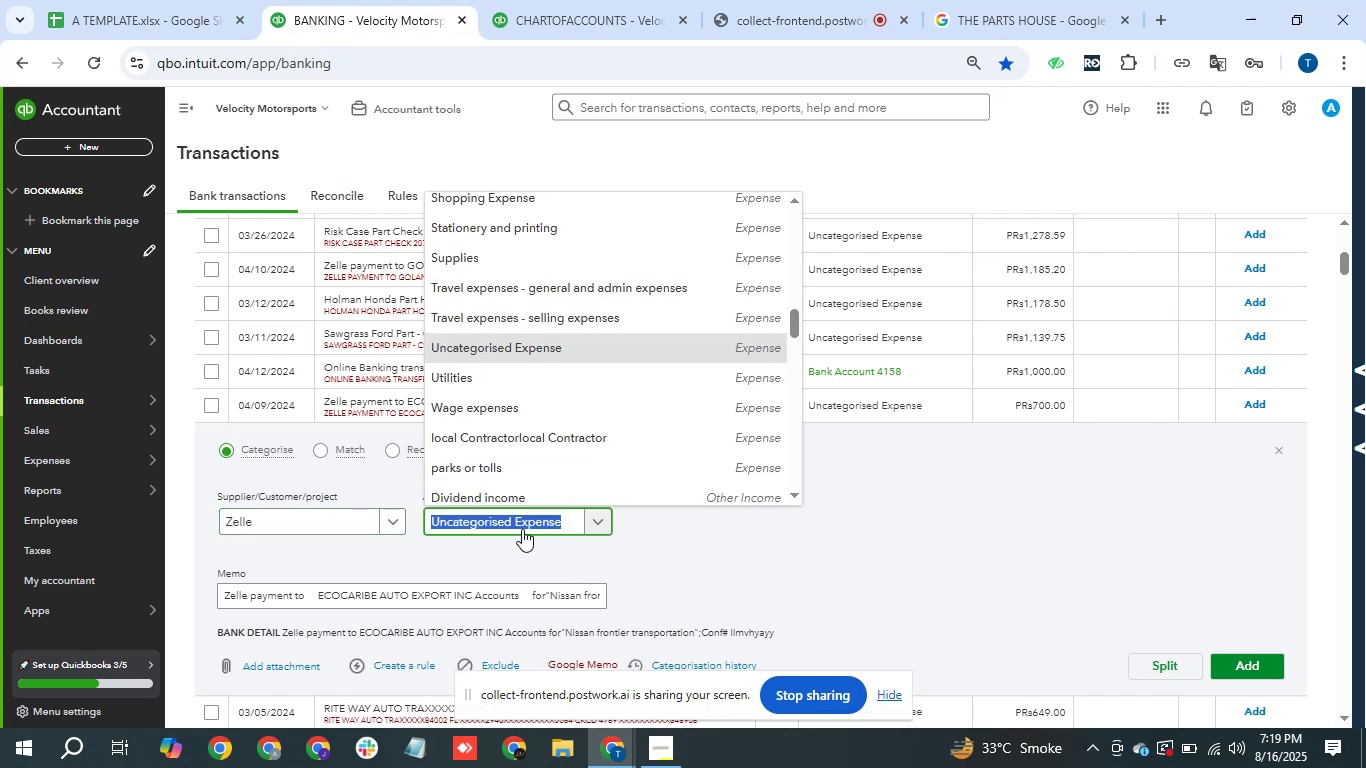 
type(uncata)
 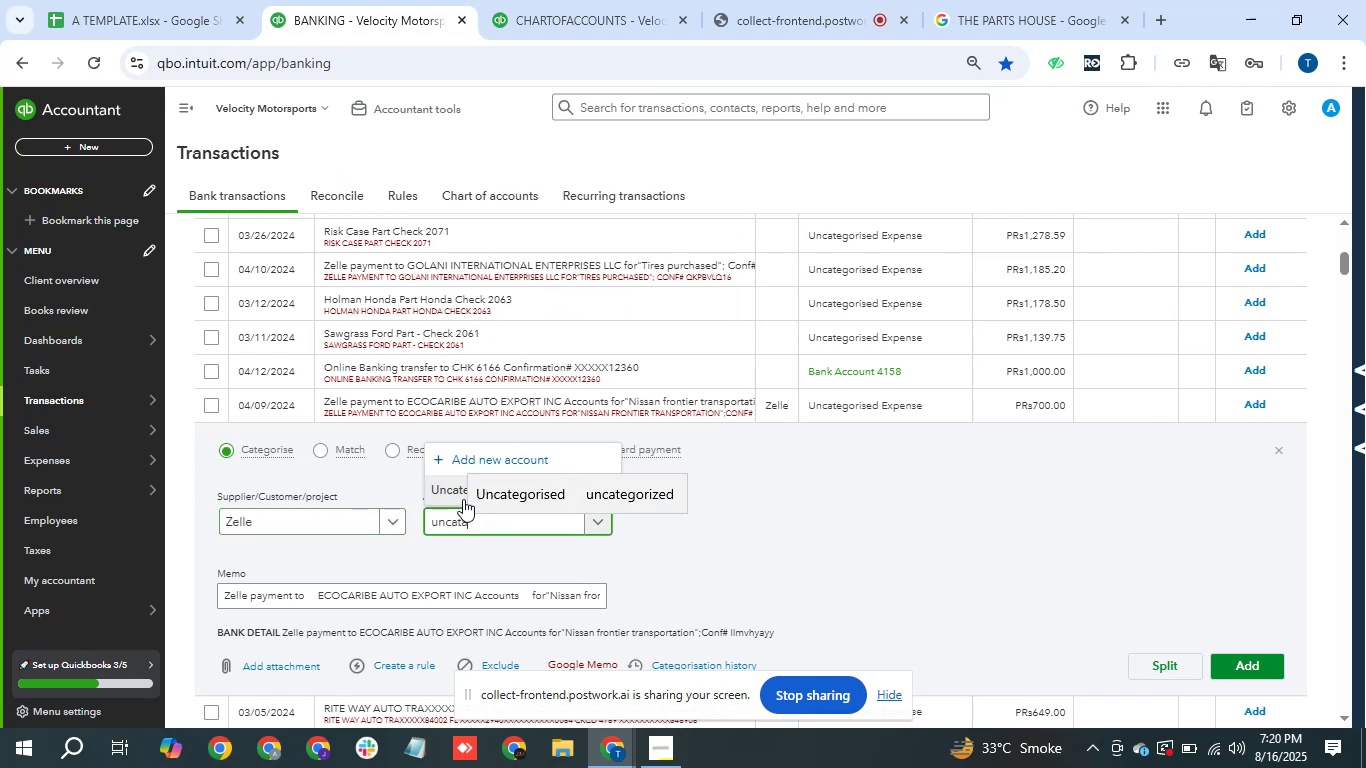 
left_click([454, 490])
 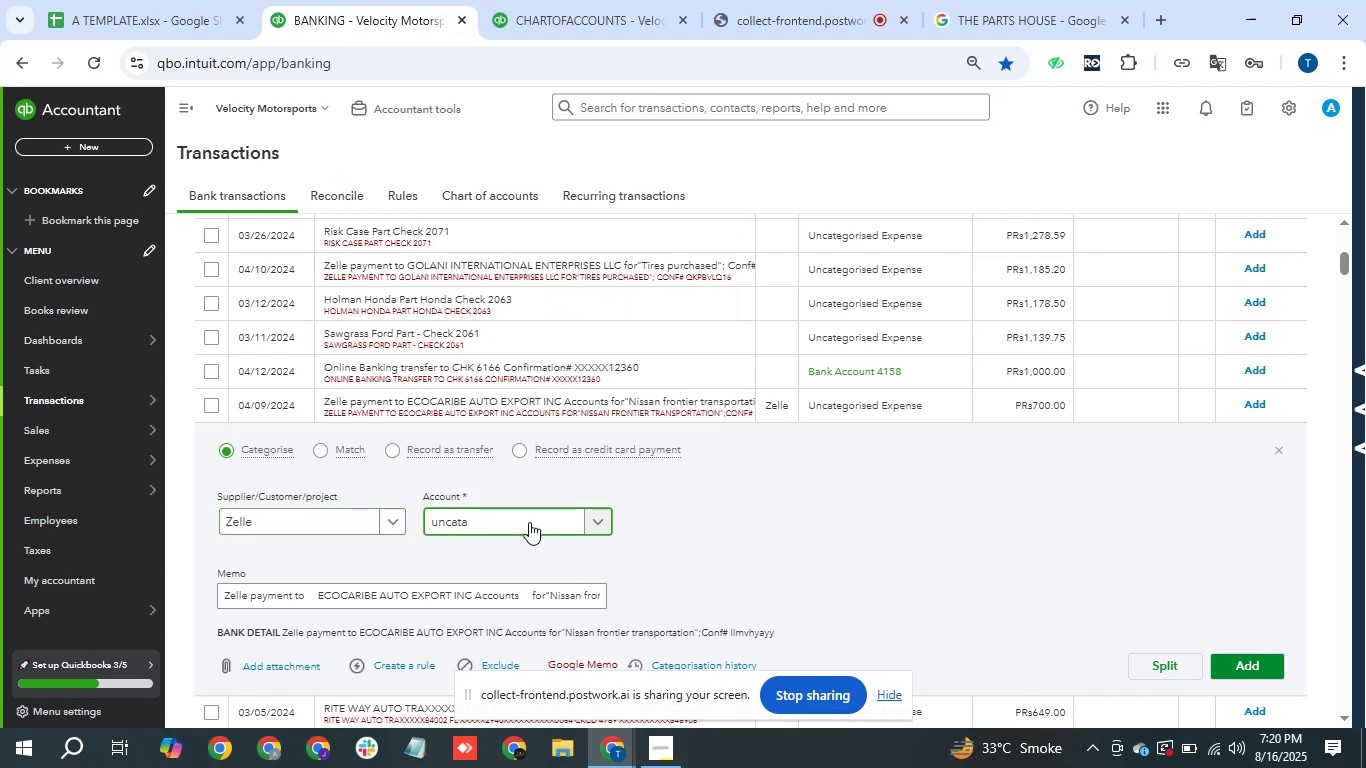 
double_click([507, 524])
 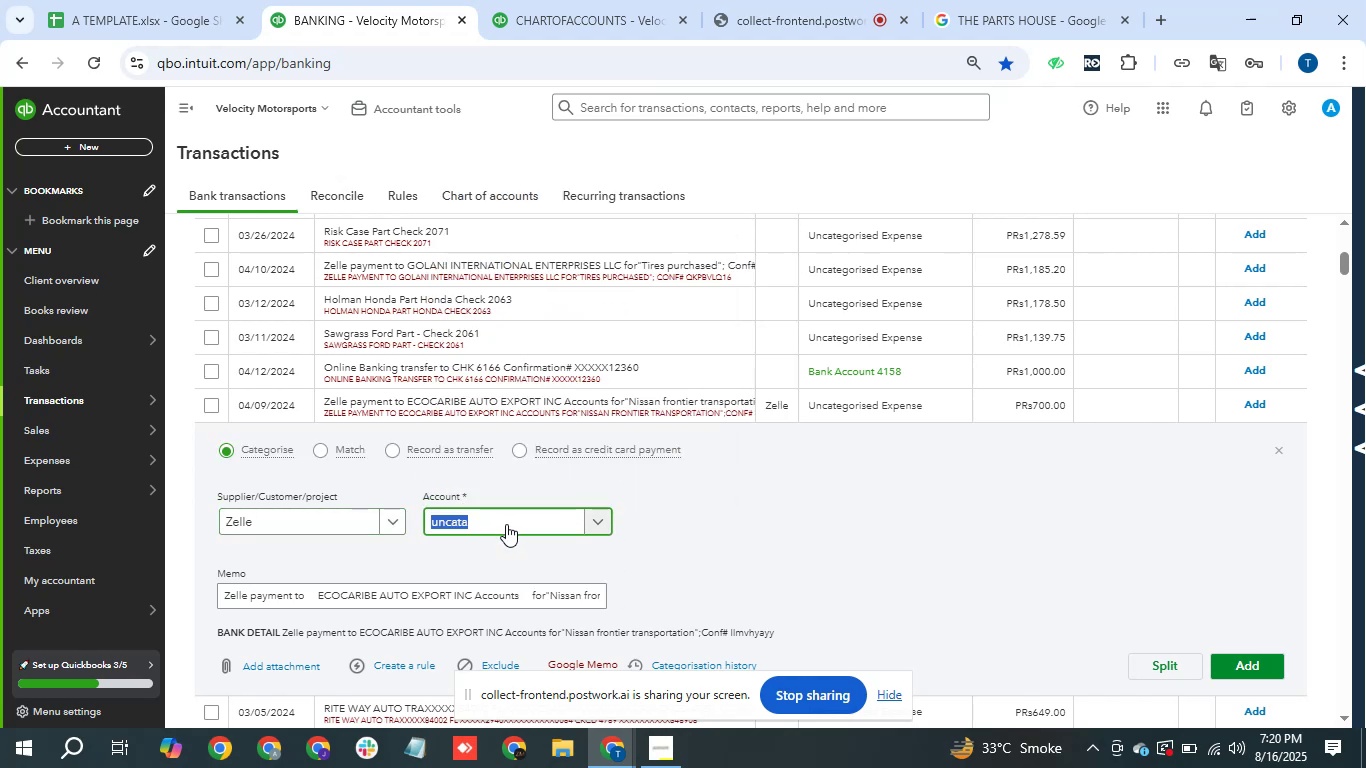 
type(uncat)
 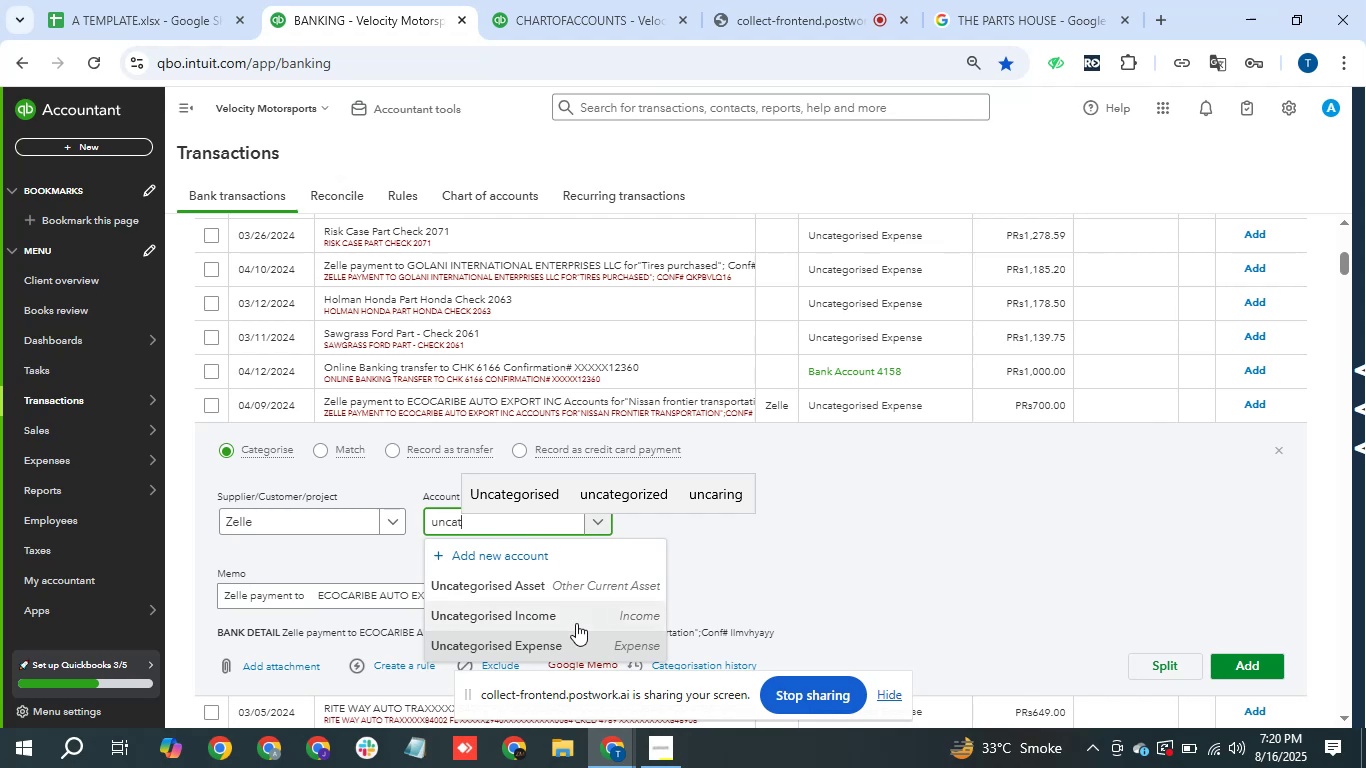 
left_click([555, 638])
 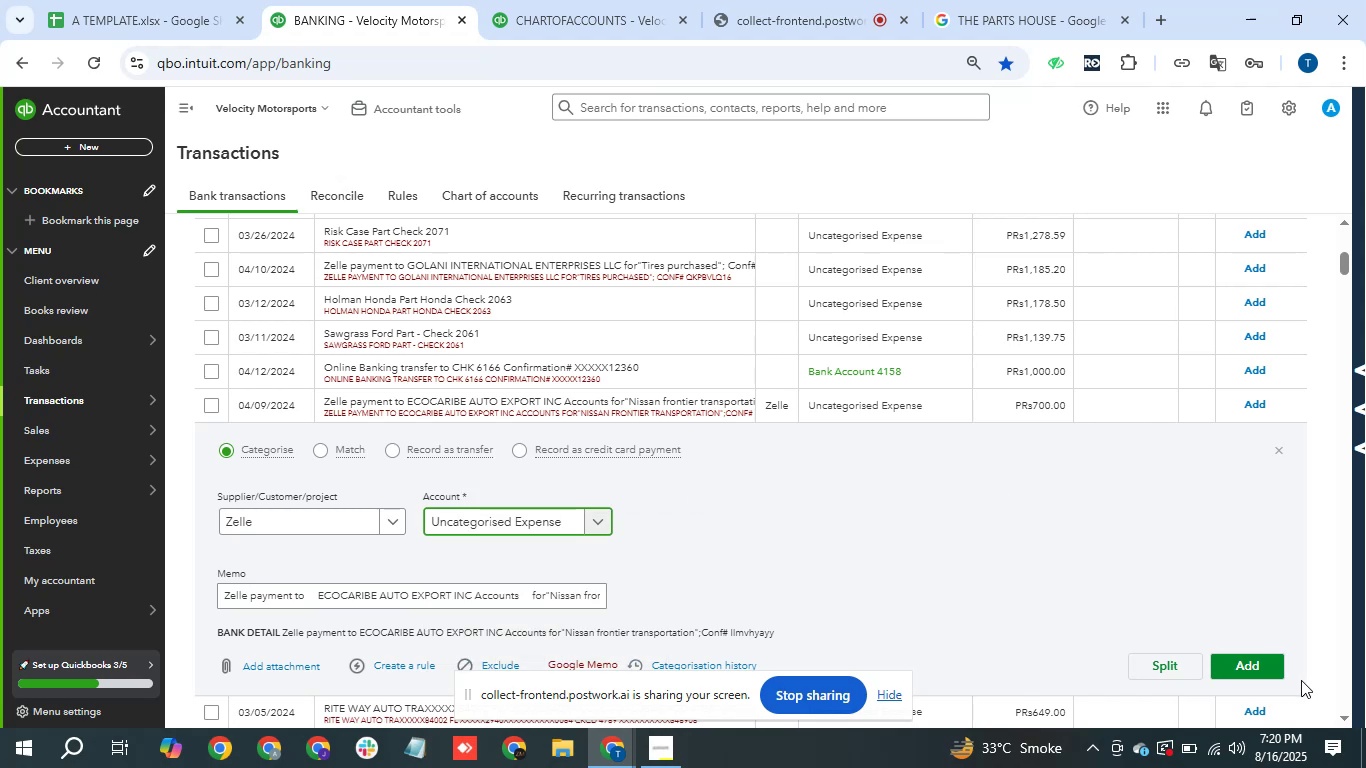 
left_click([1281, 666])
 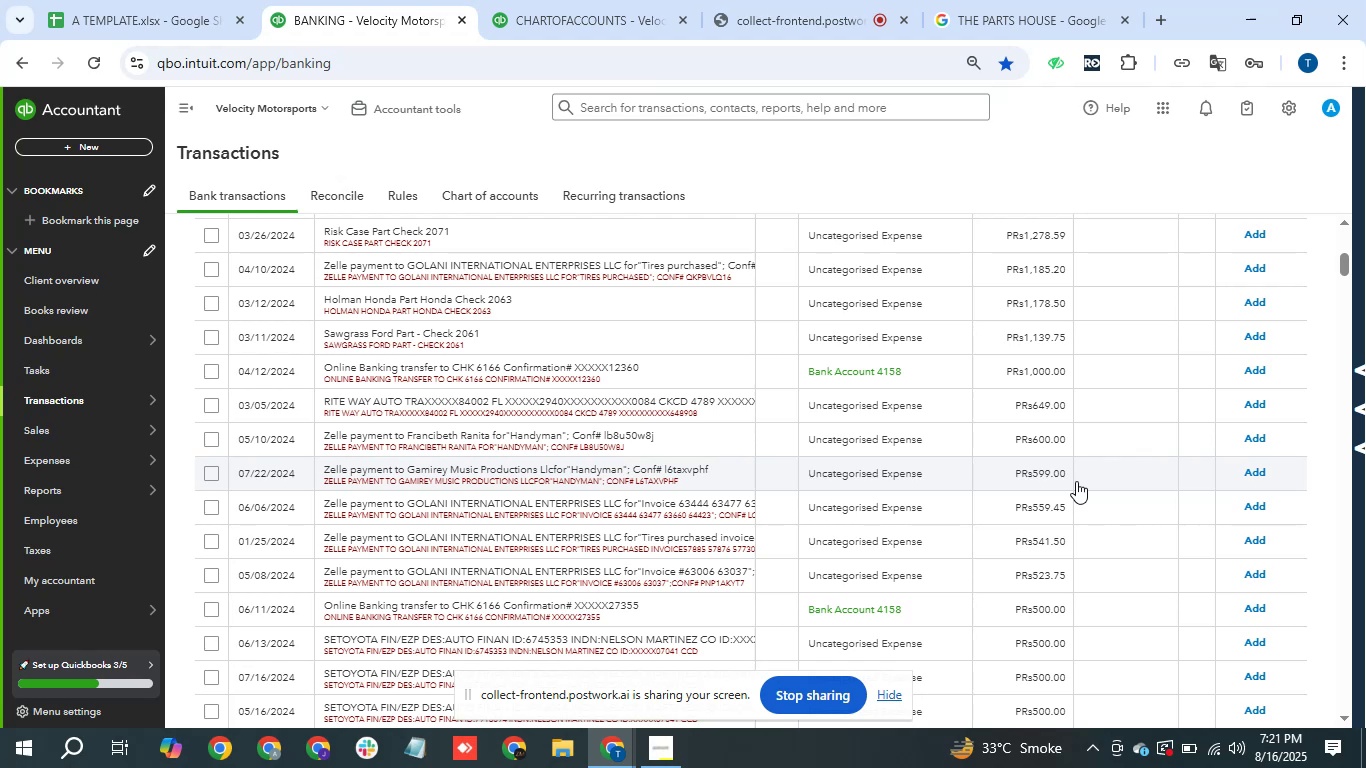 
wait(82.42)
 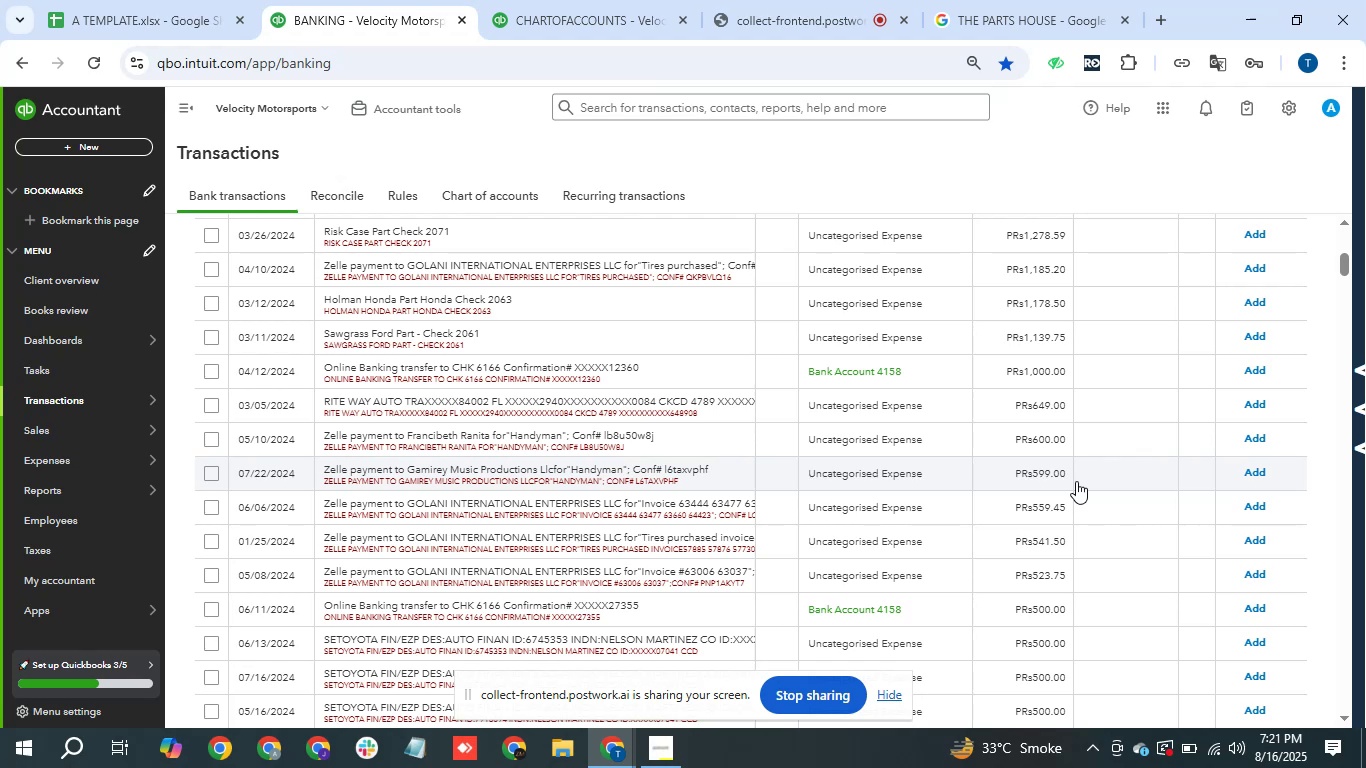 
left_click([632, 480])
 